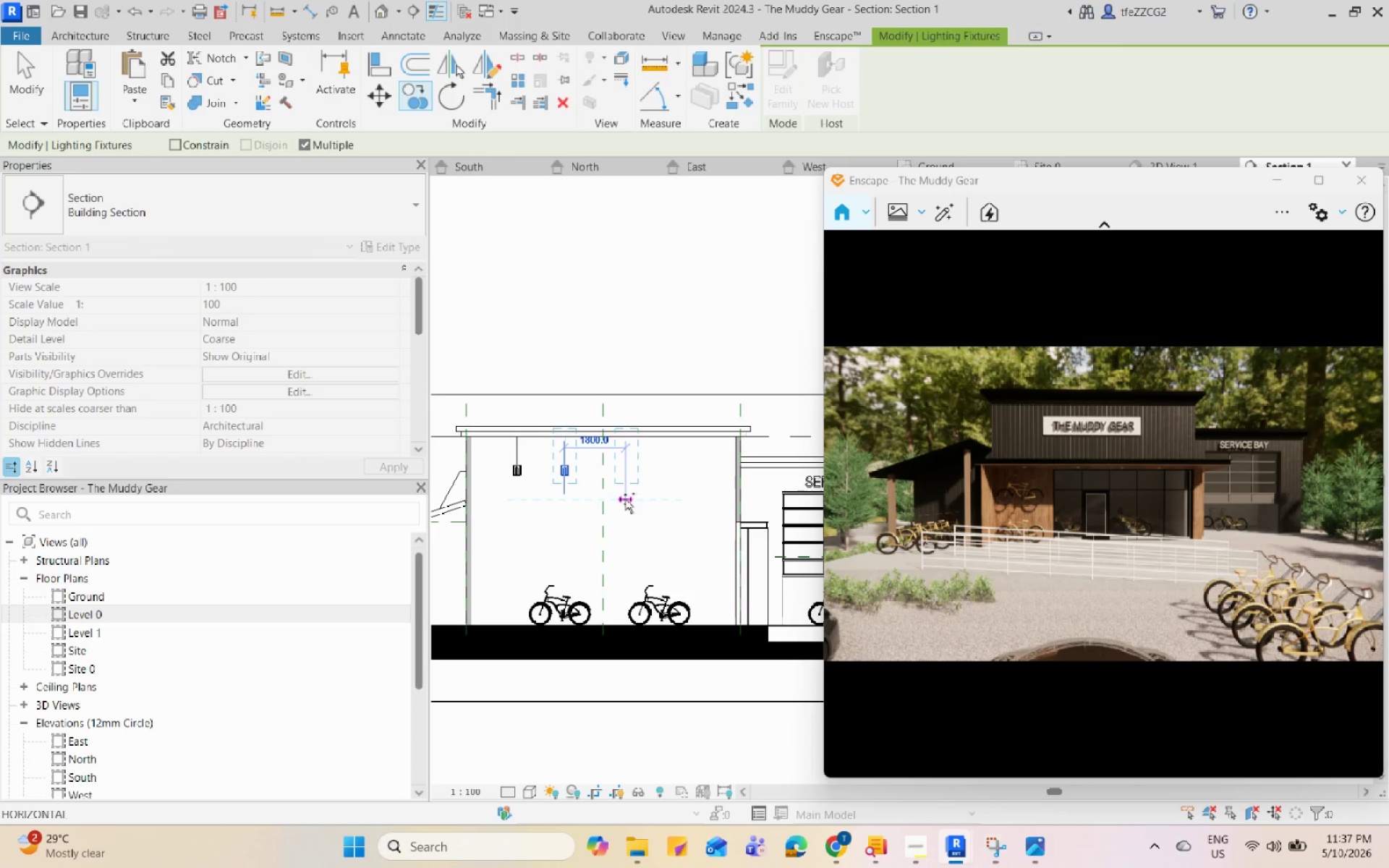 
left_click([625, 496])
 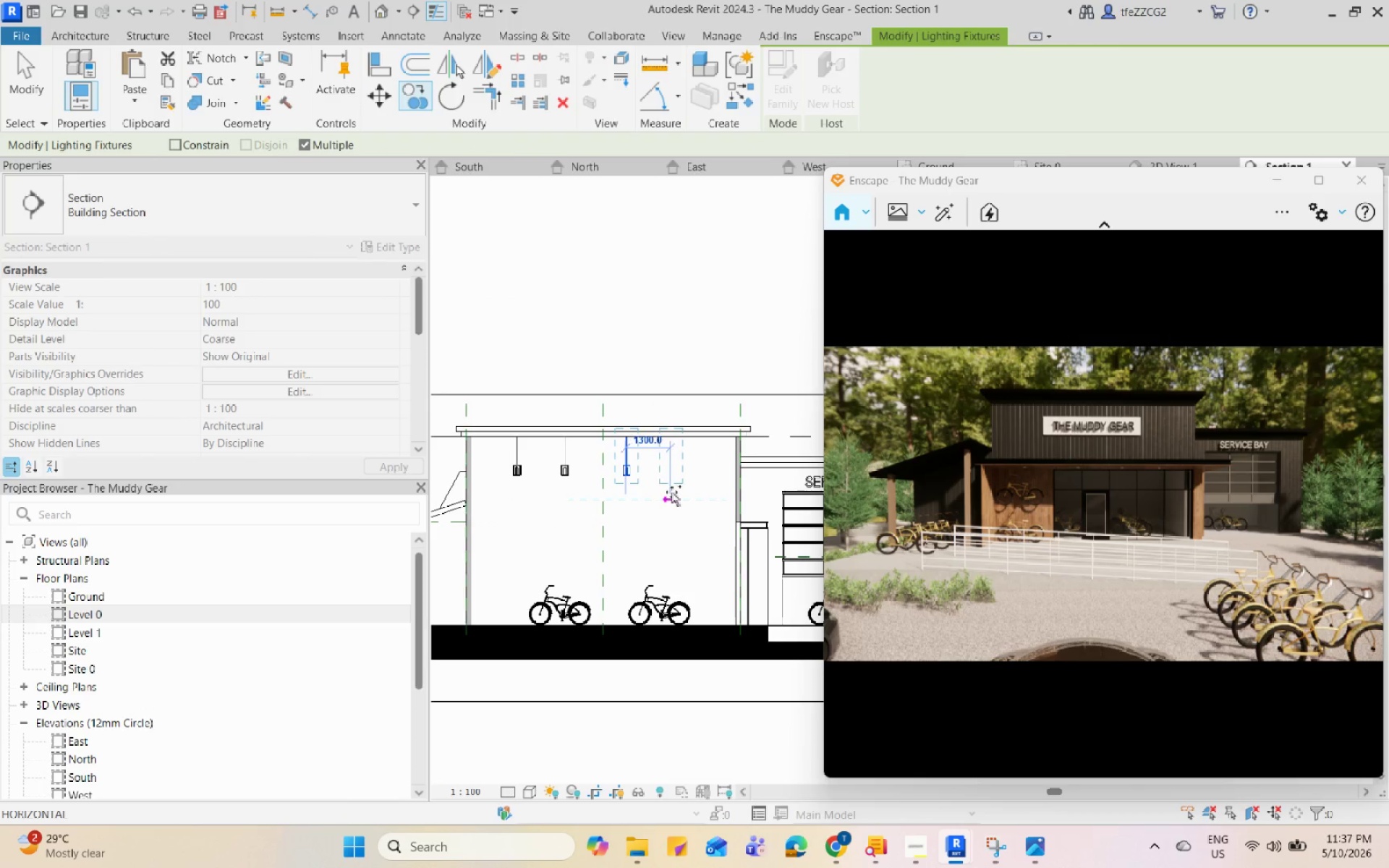 
left_click([679, 493])
 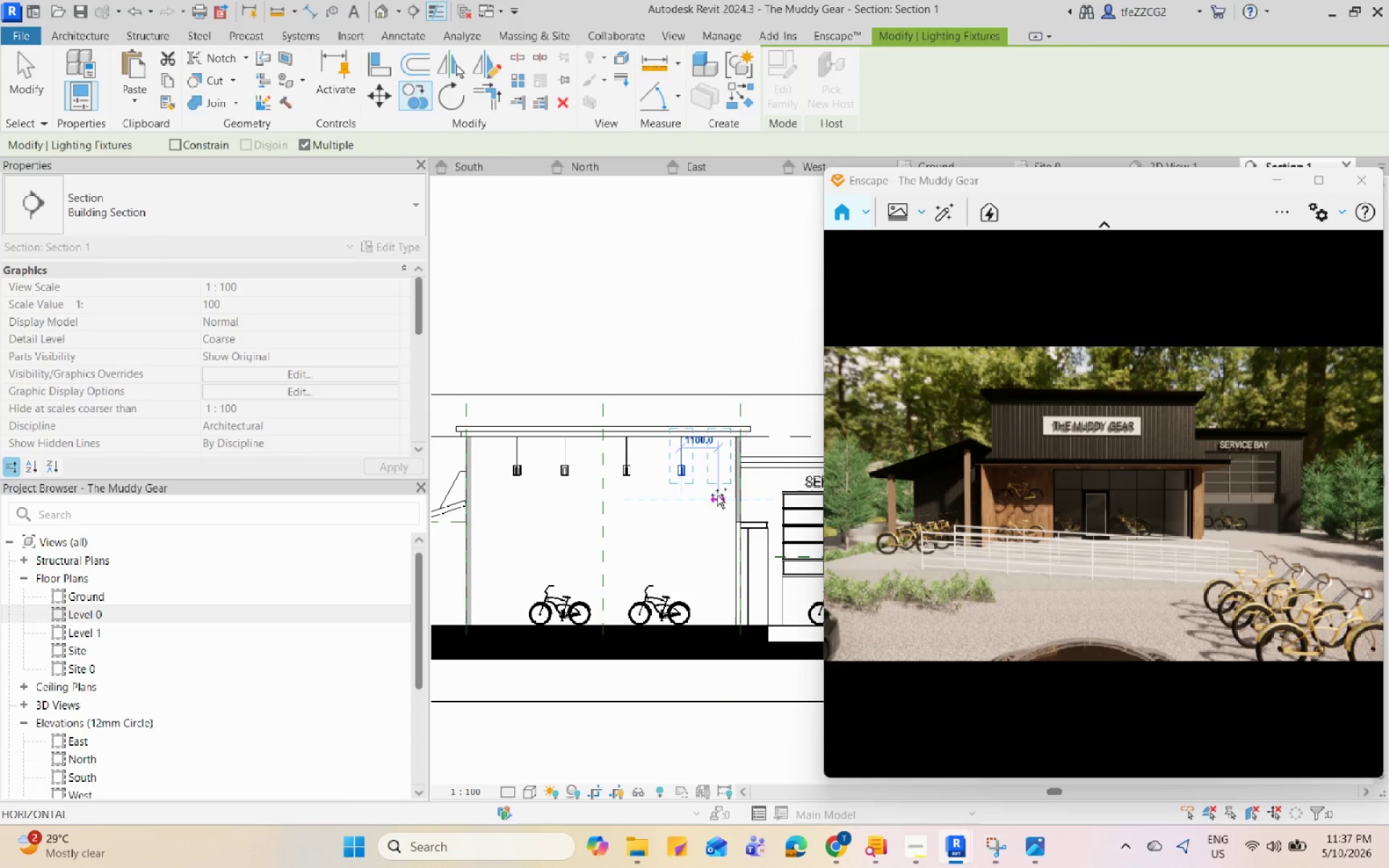 
left_click([719, 498])
 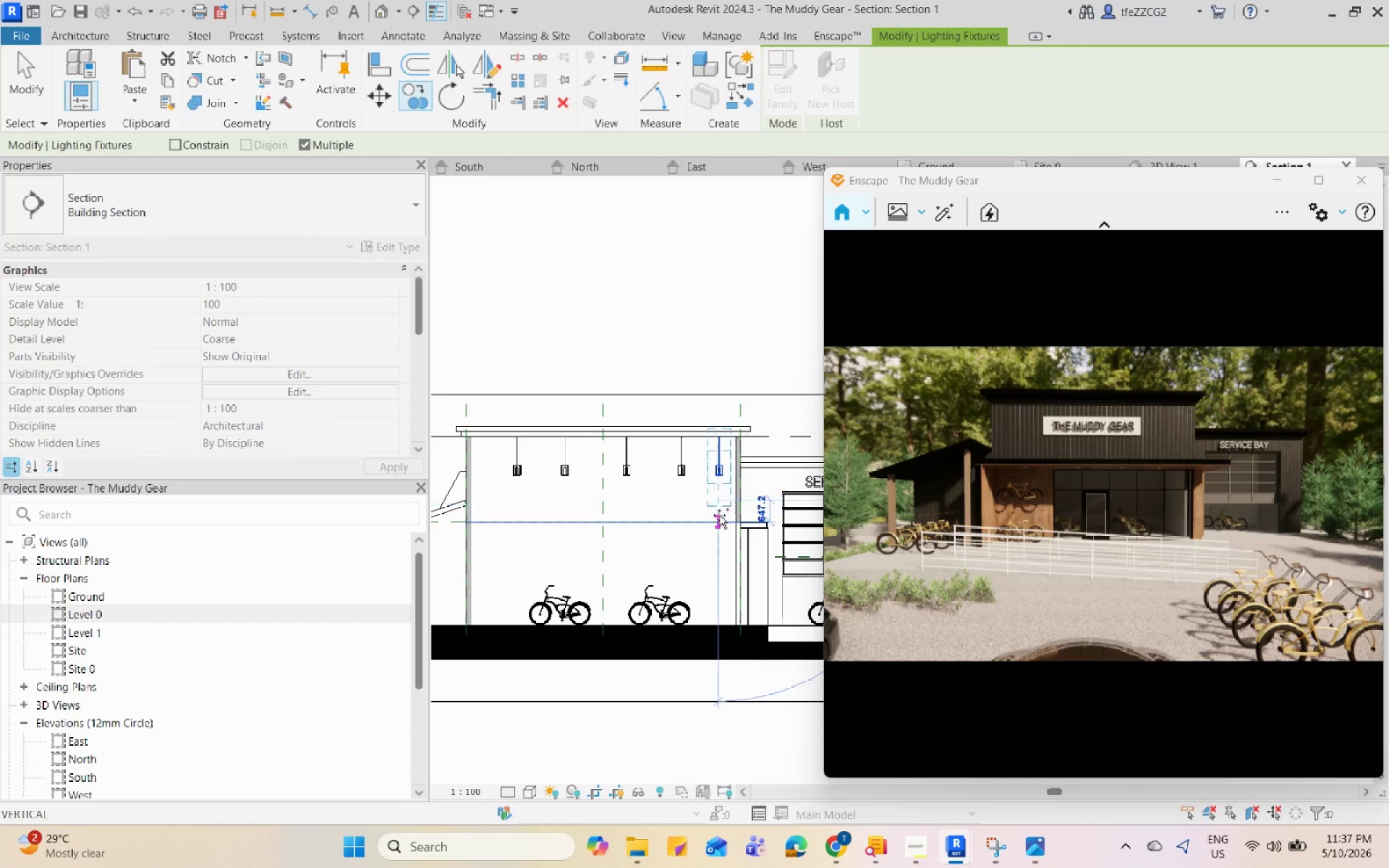 
key(Escape)
 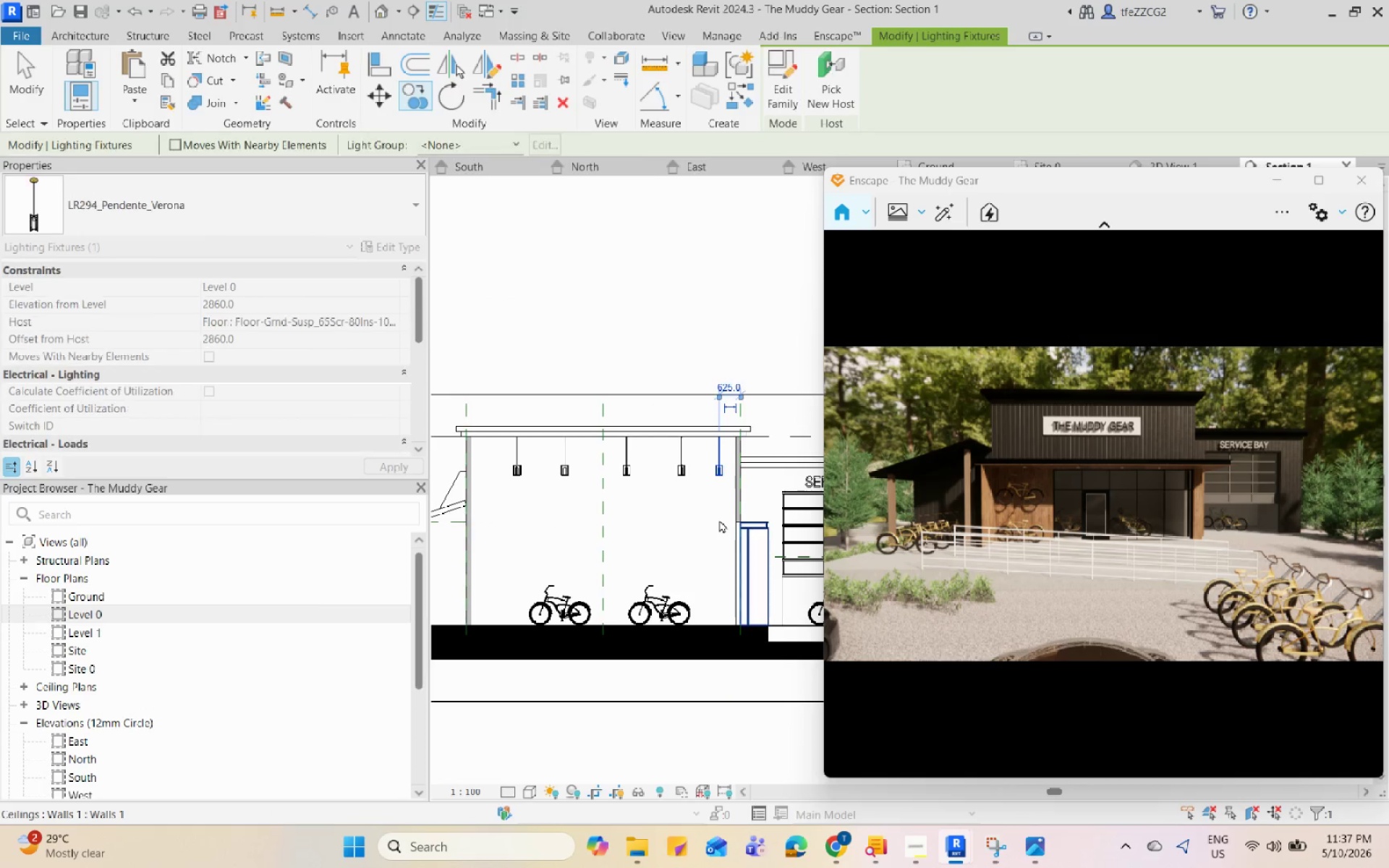 
key(Escape)
 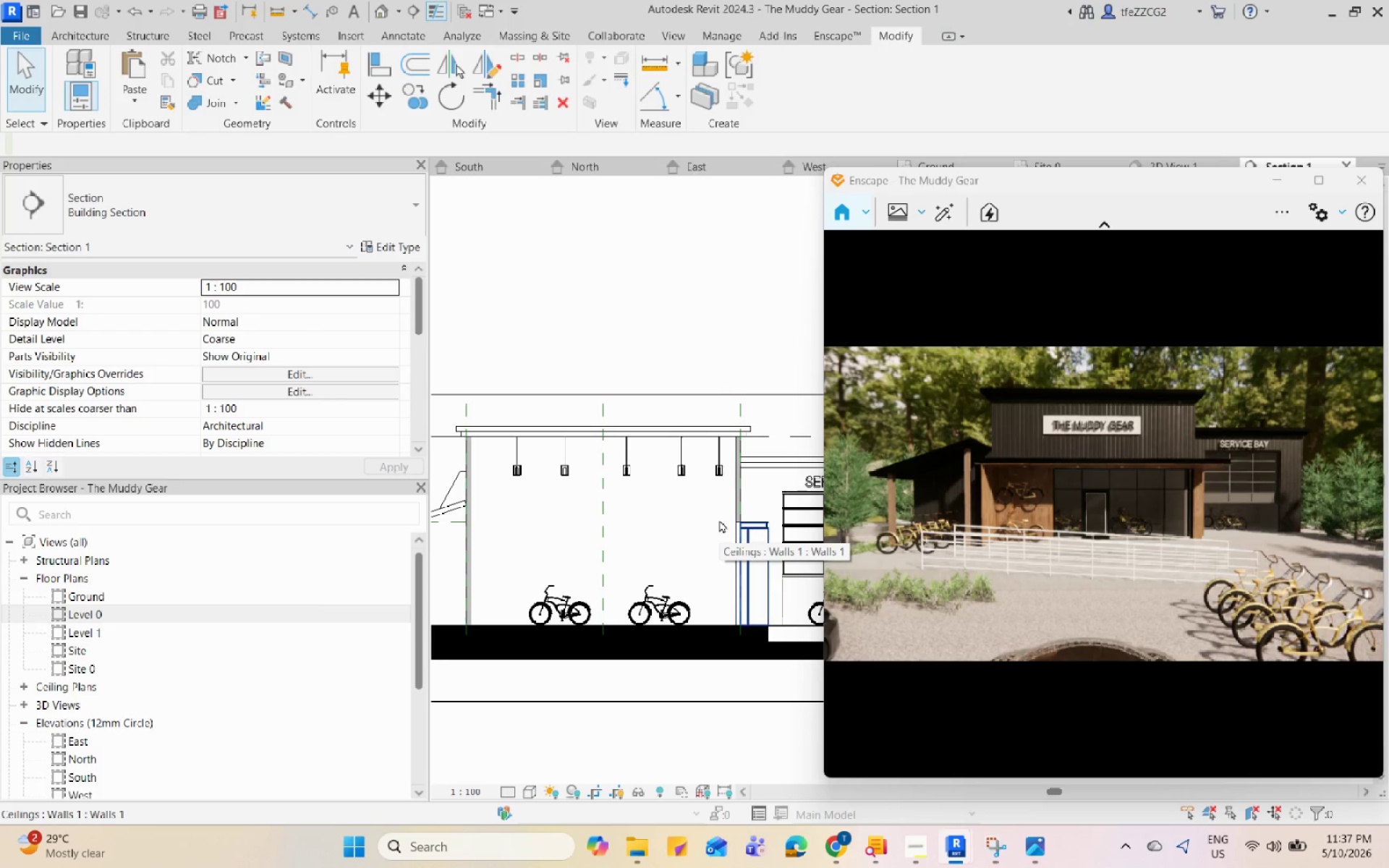 
left_click([718, 475])
 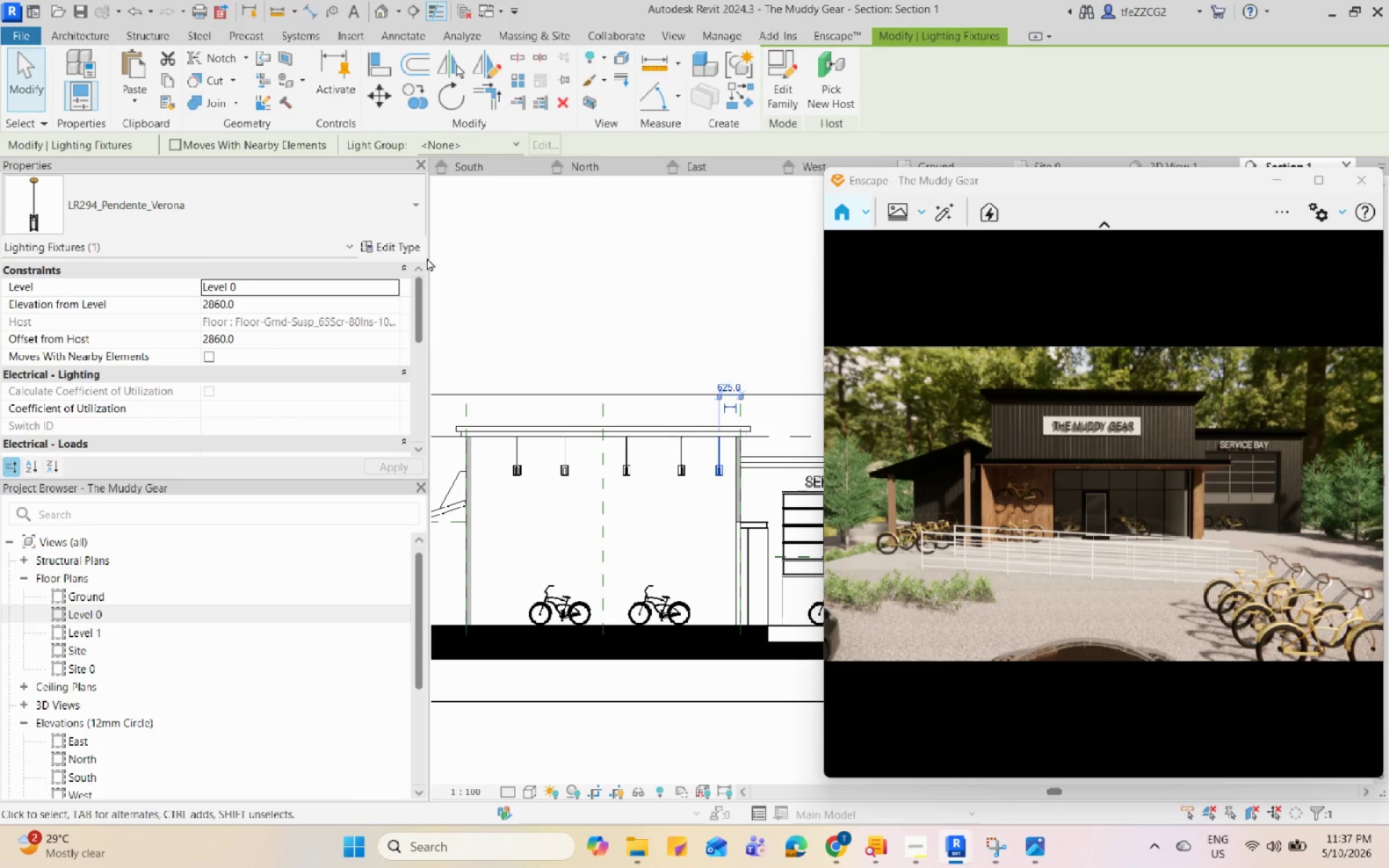 
left_click([419, 255])
 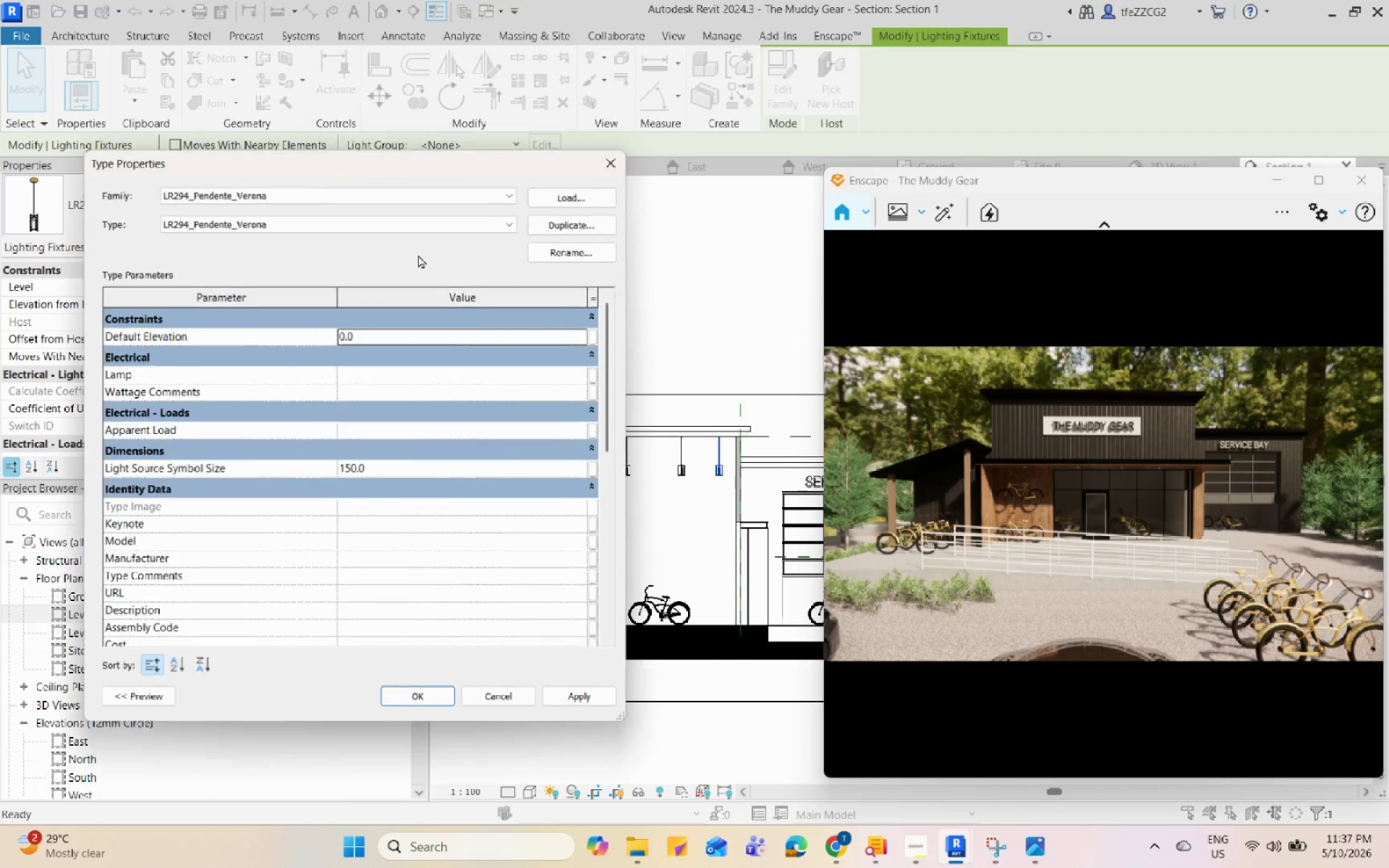 
scroll: coordinate [422, 488], scroll_direction: down, amount: 12.0
 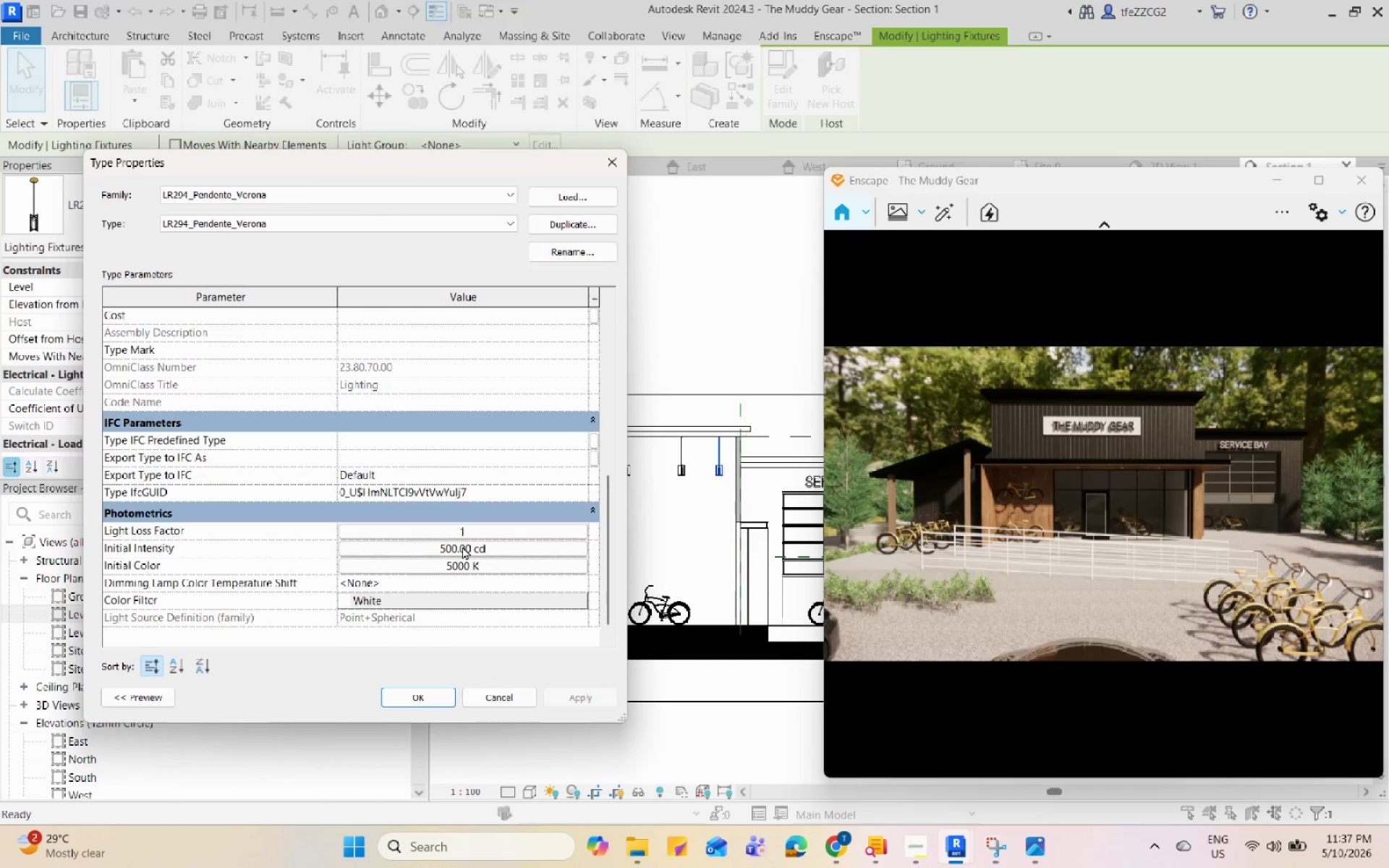 
left_click([462, 546])
 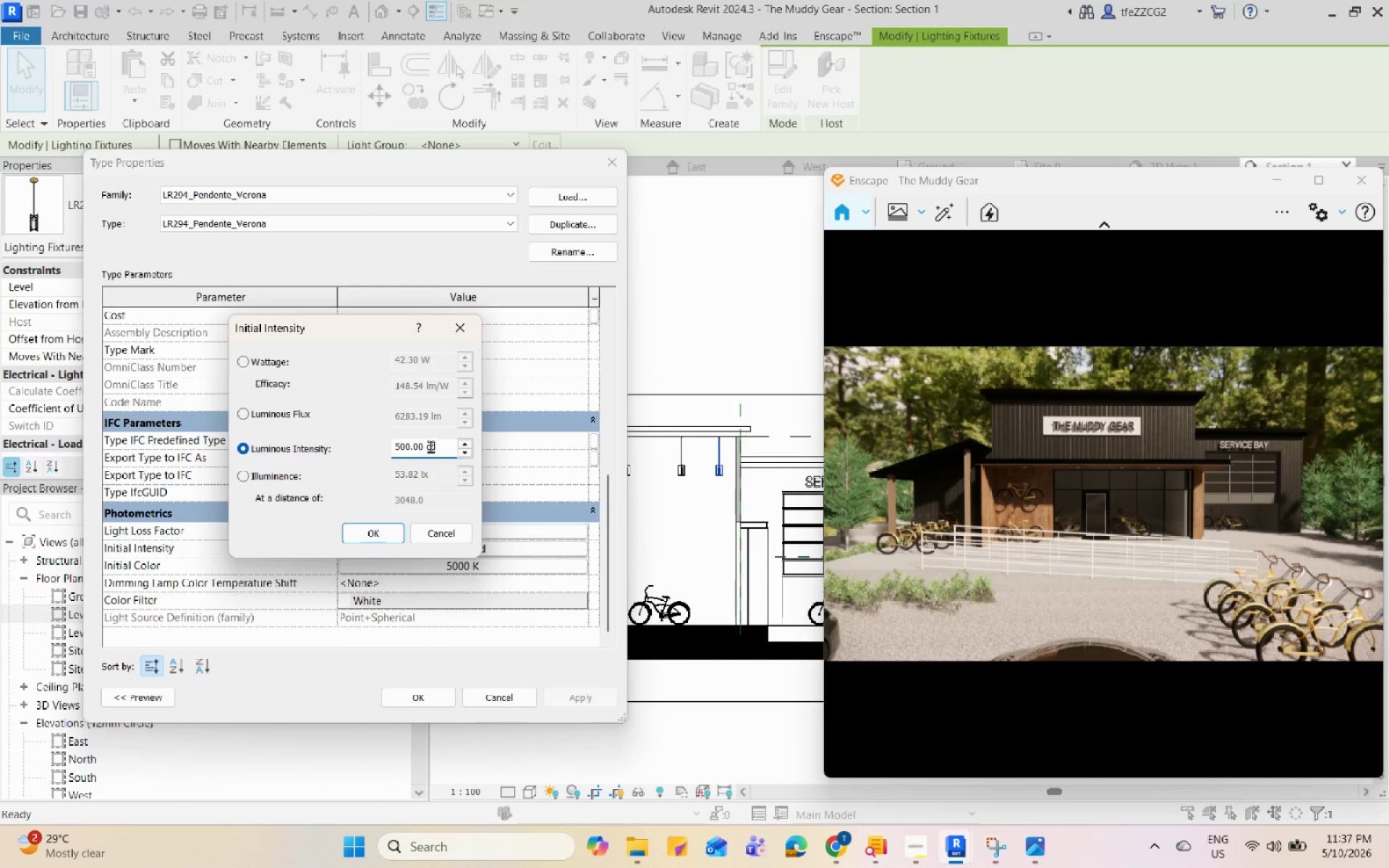 
left_click_drag(start_coordinate=[400, 448], to_coordinate=[386, 448])
 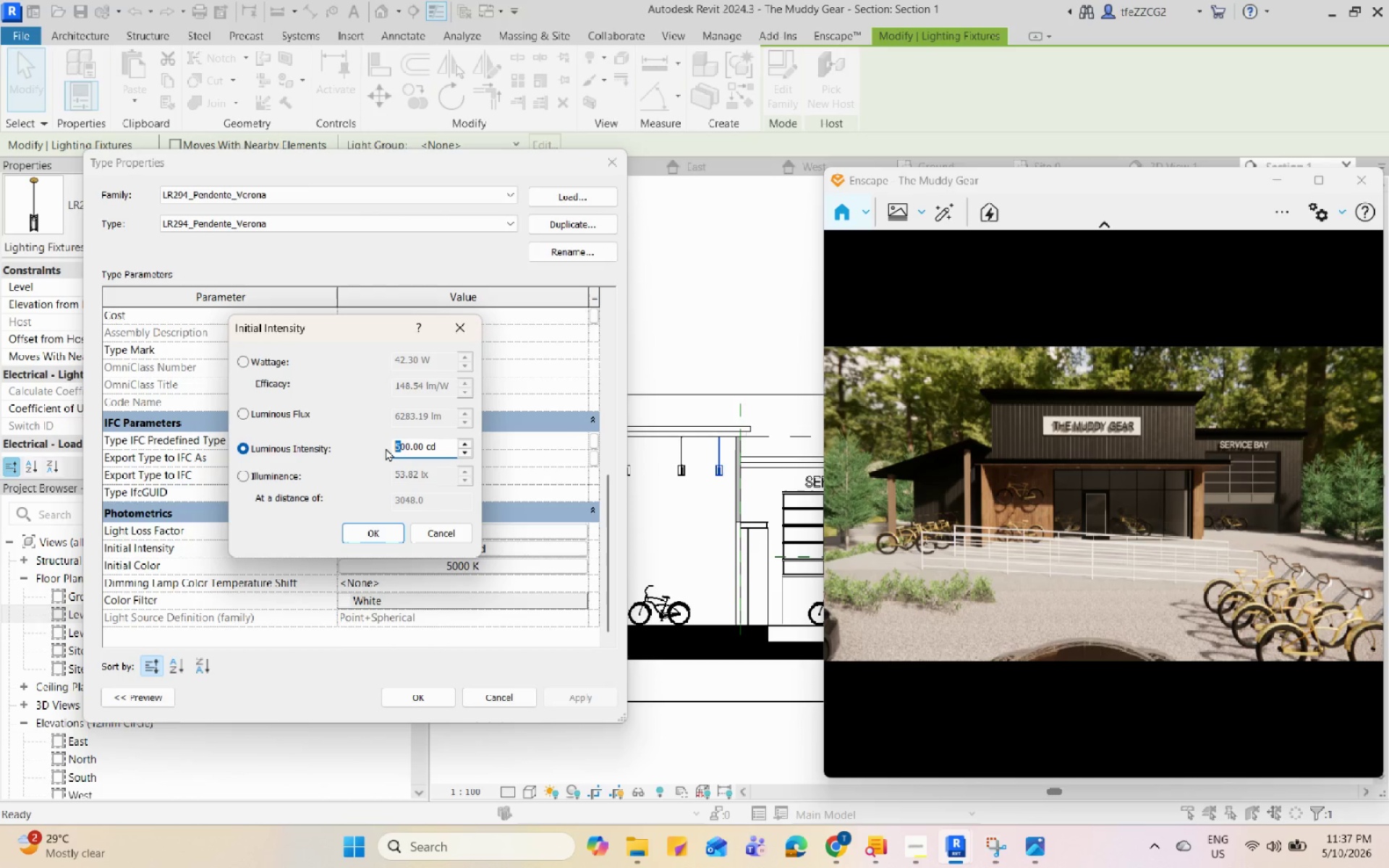 
key(1)
 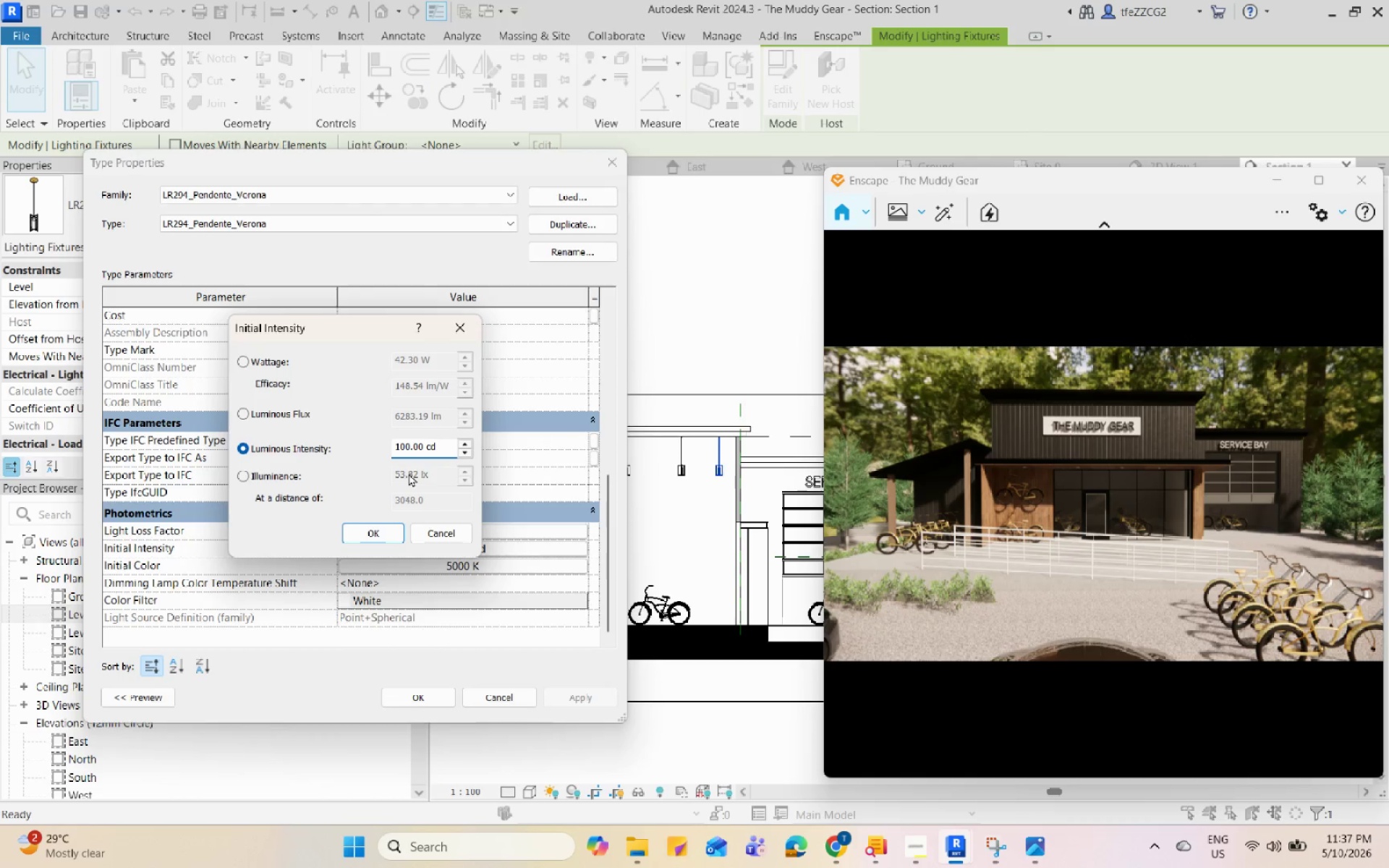 
key(Numpad0)
 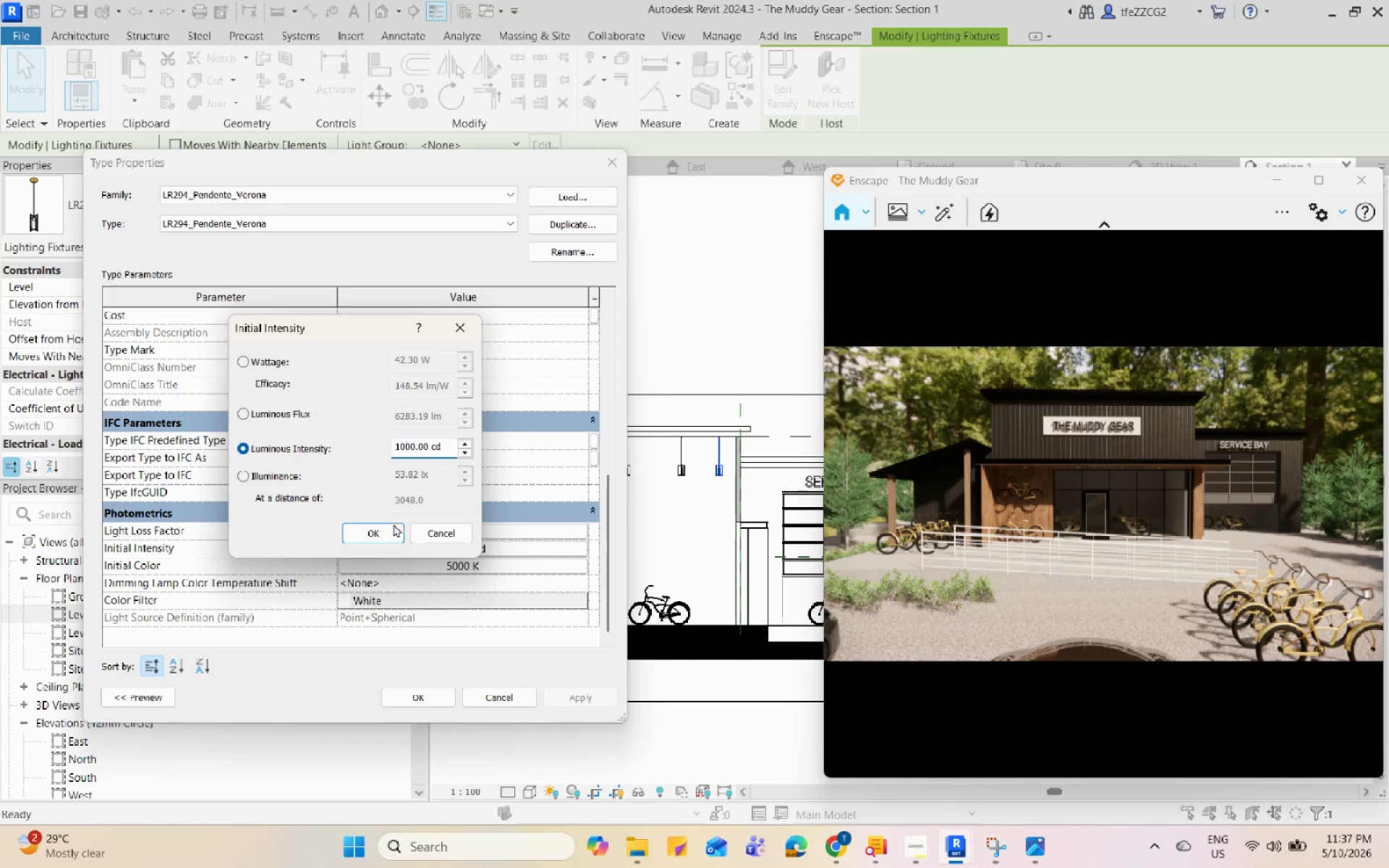 
left_click([391, 529])
 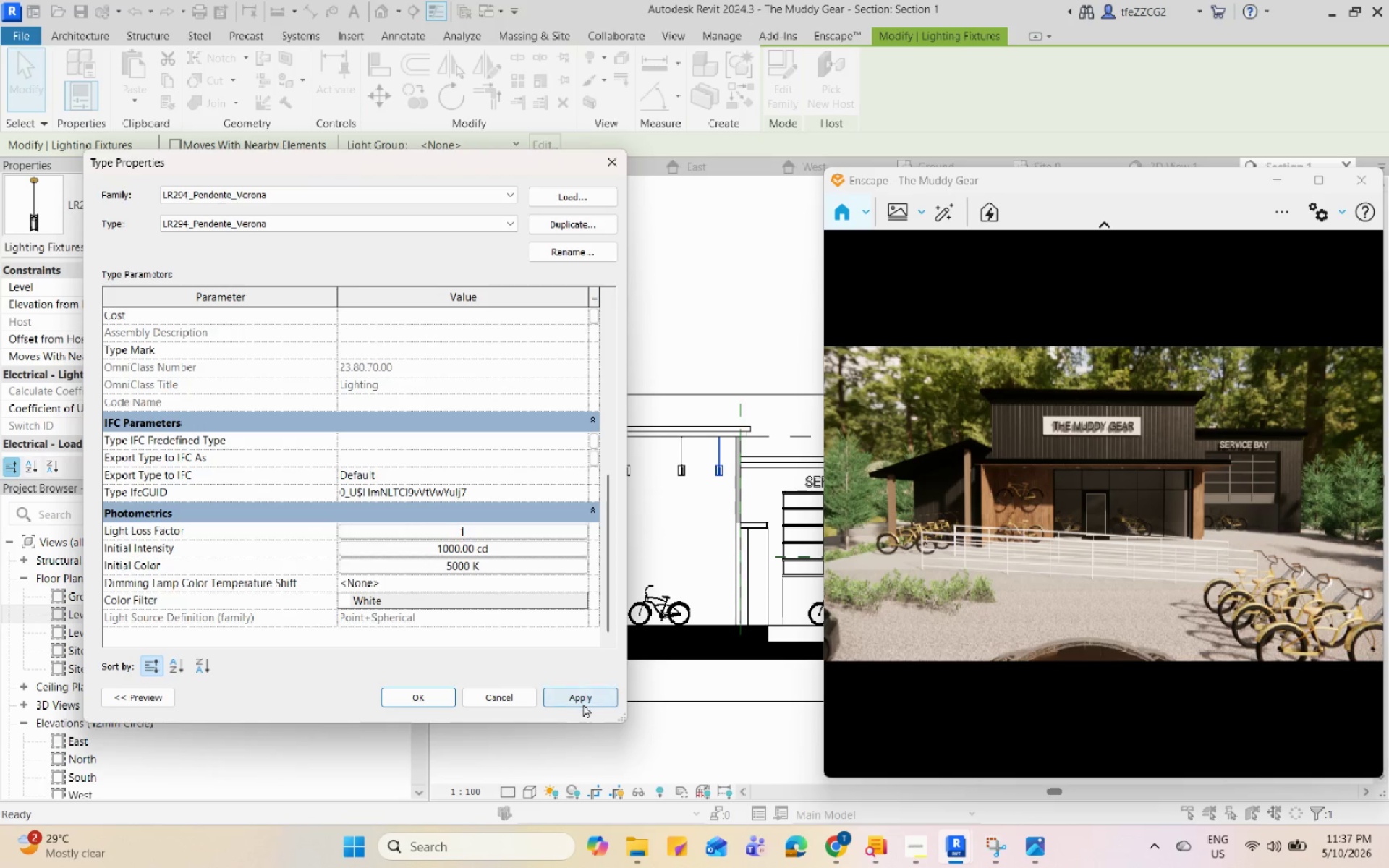 
left_click([583, 704])
 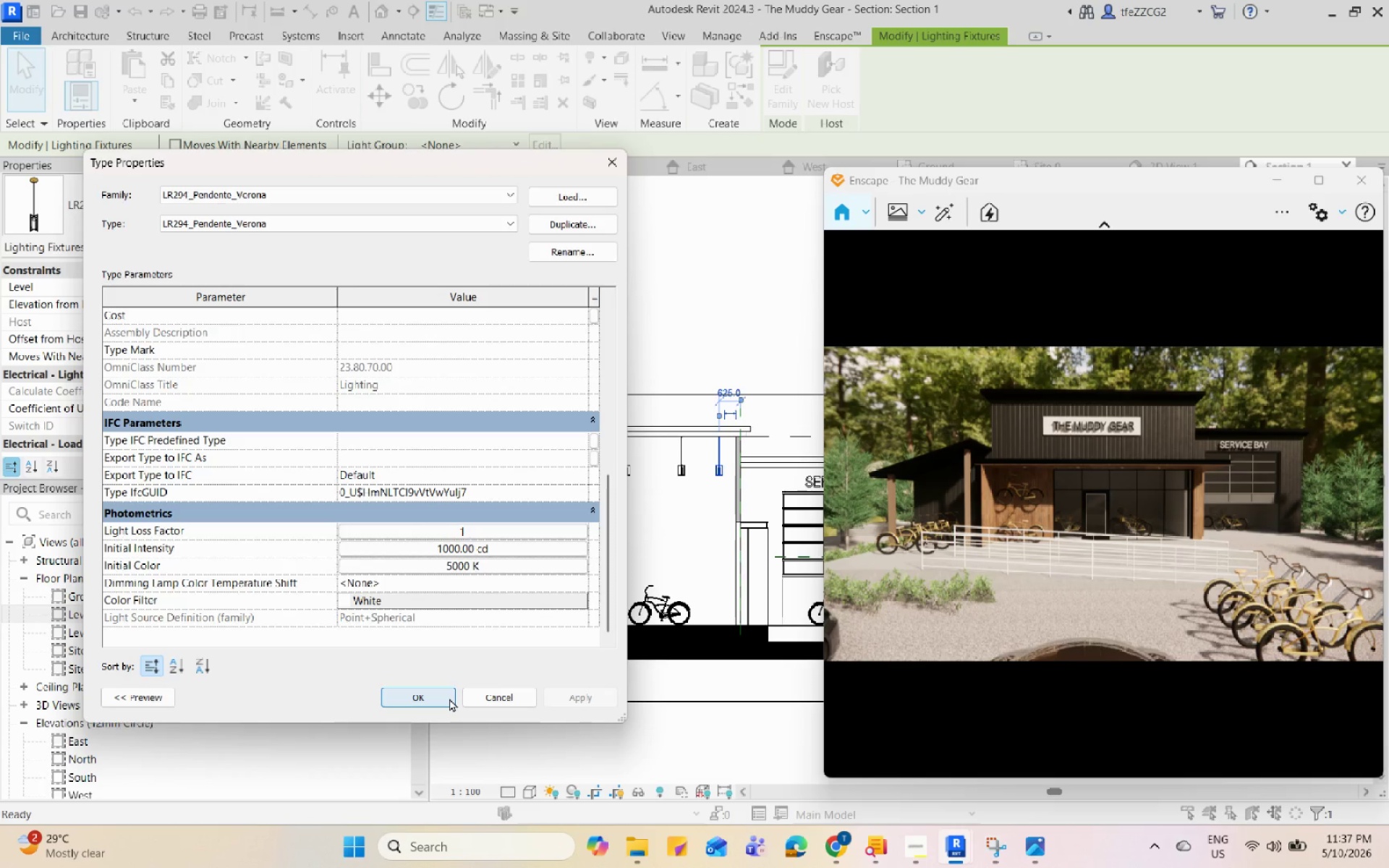 
left_click([514, 569])
 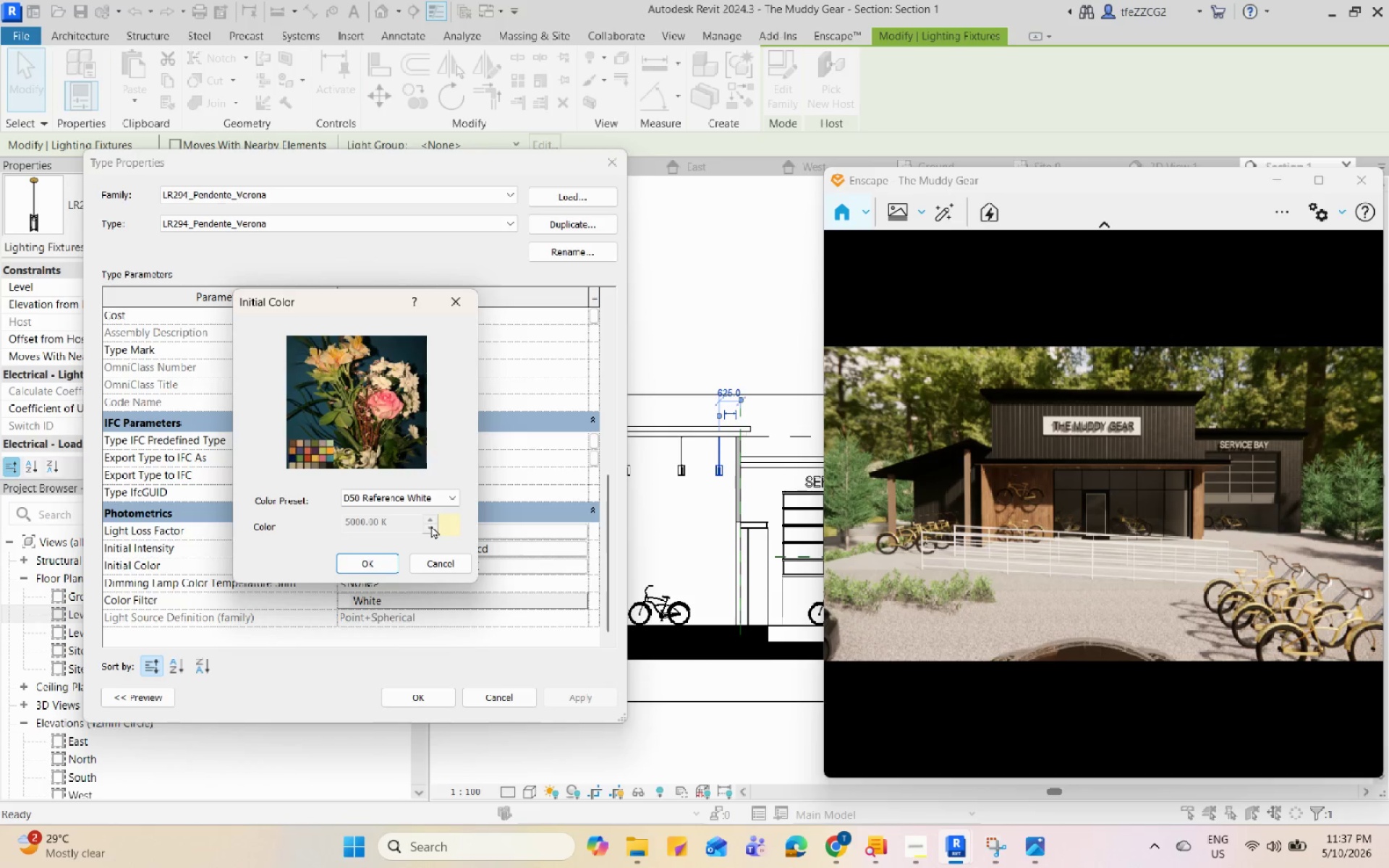 
left_click([392, 555])
 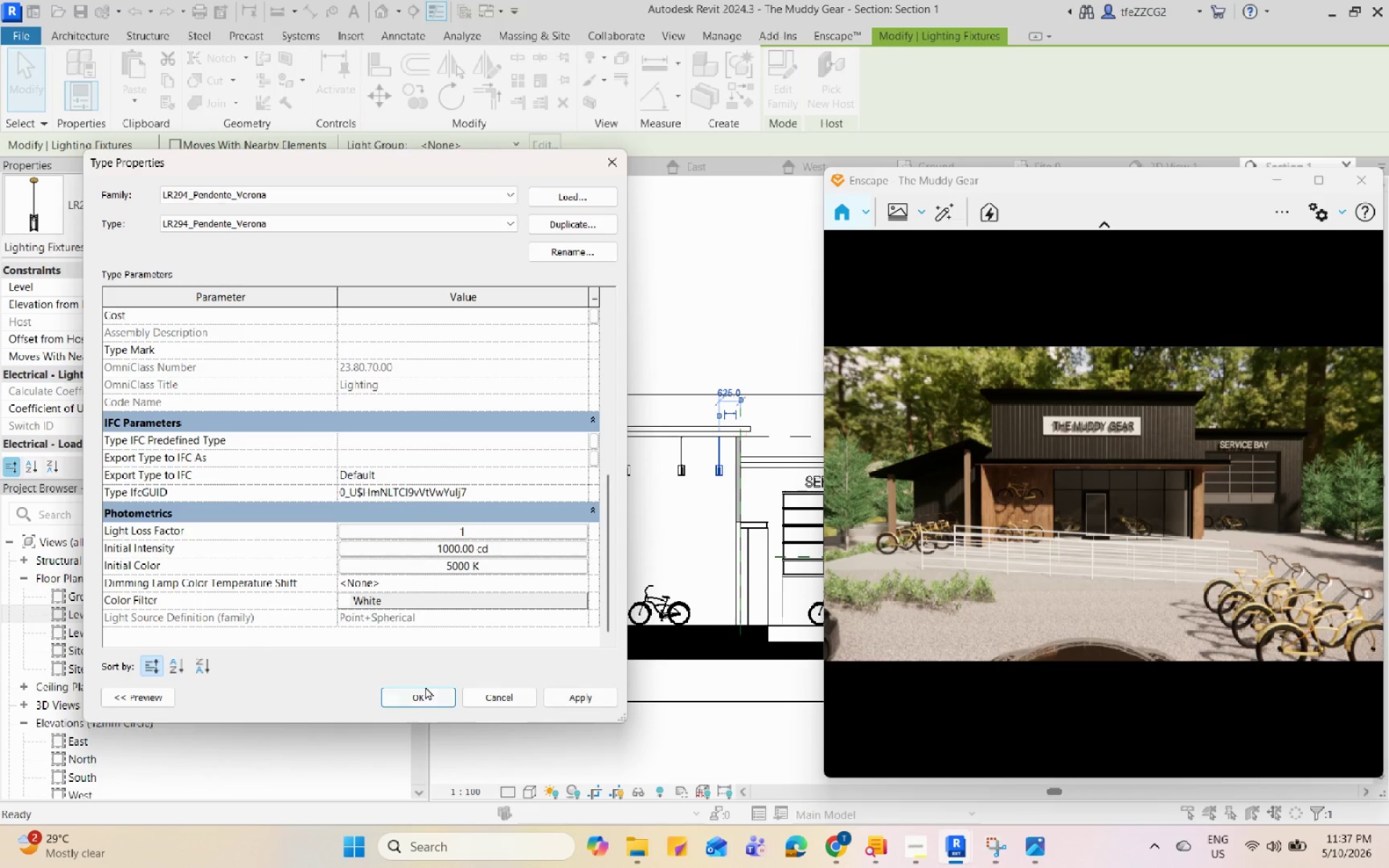 
left_click([425, 689])
 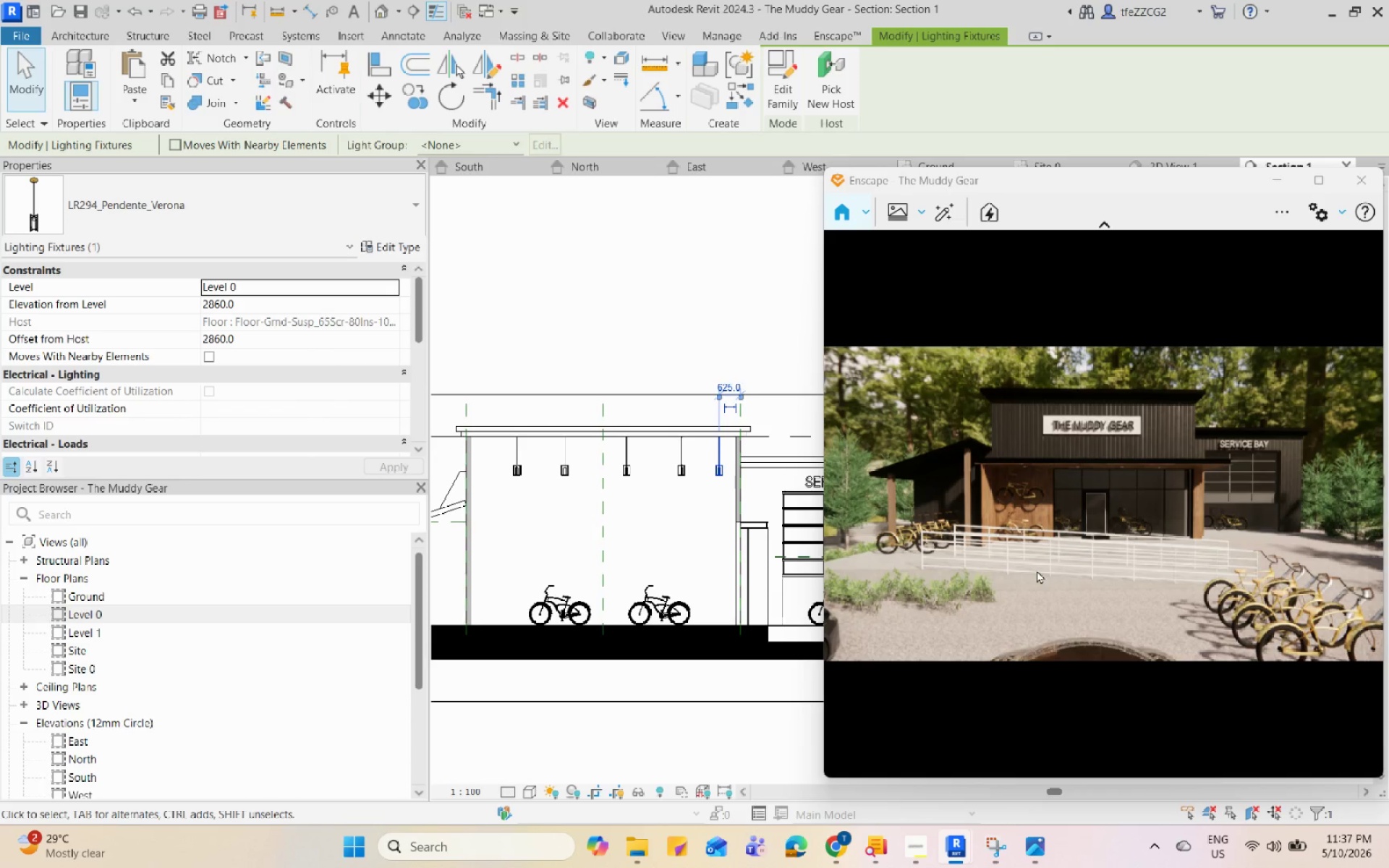 
left_click([1037, 570])
 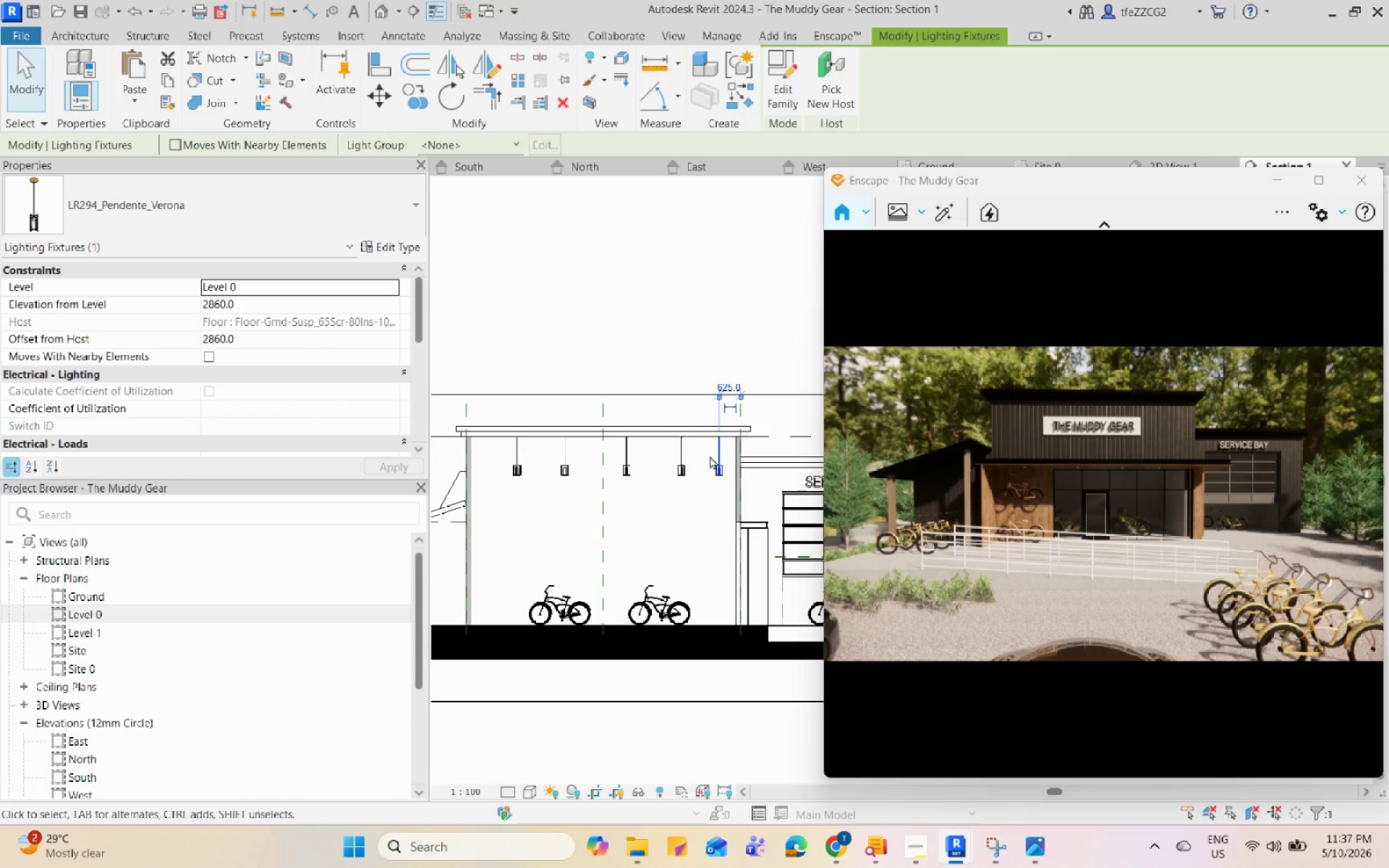 
left_click([685, 469])
 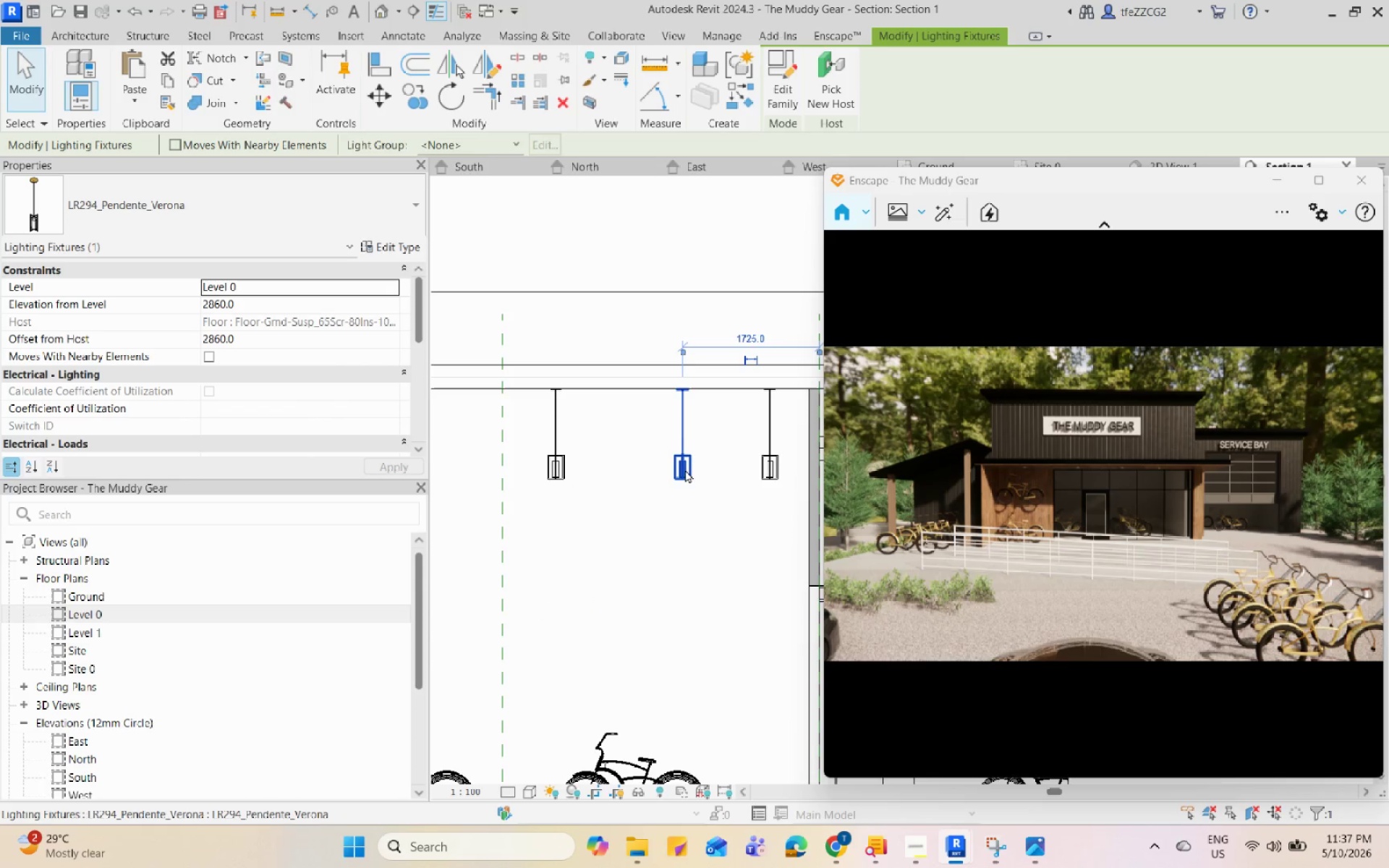 
scroll: coordinate [689, 493], scroll_direction: up, amount: 6.0
 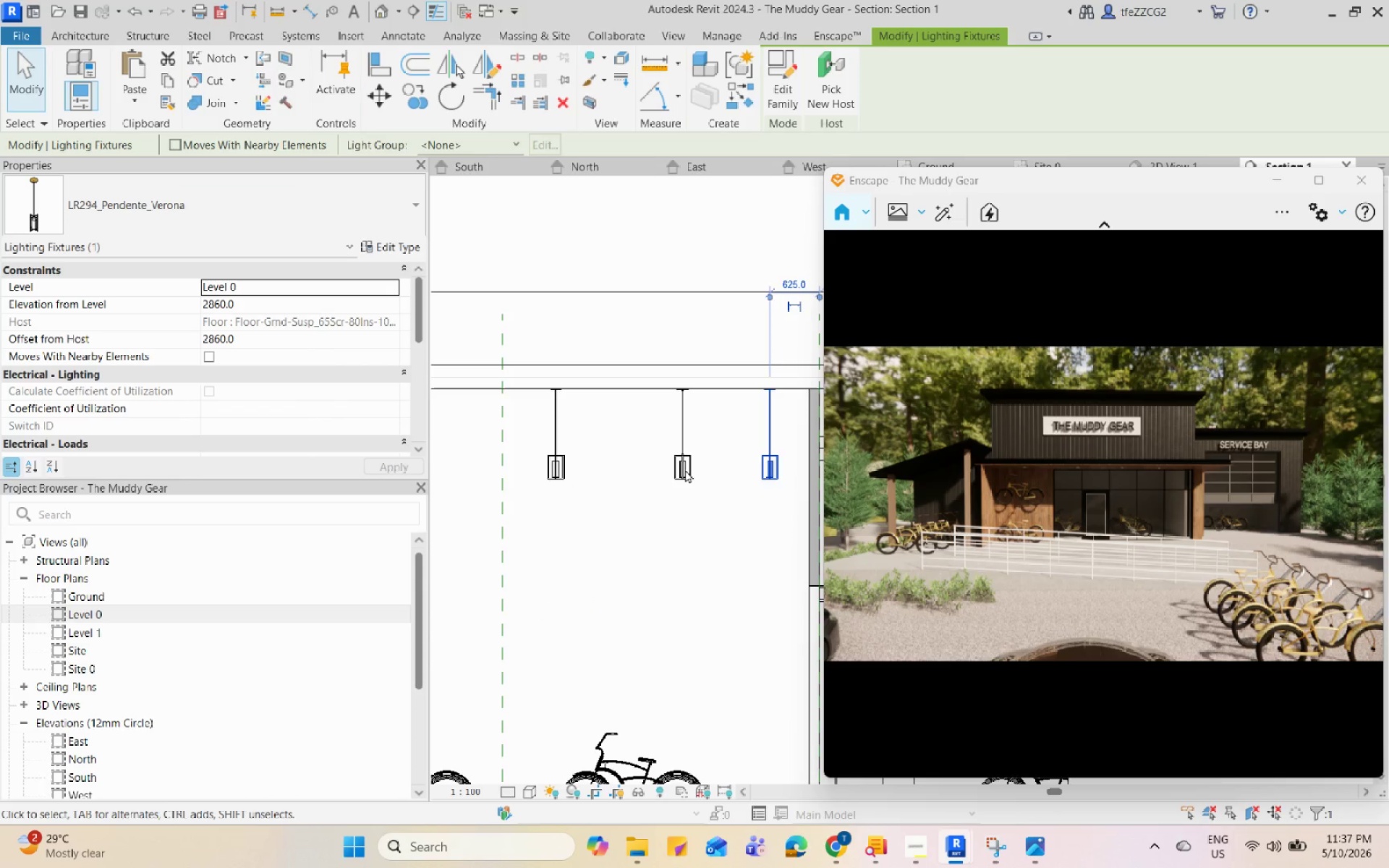 
left_click([685, 469])
 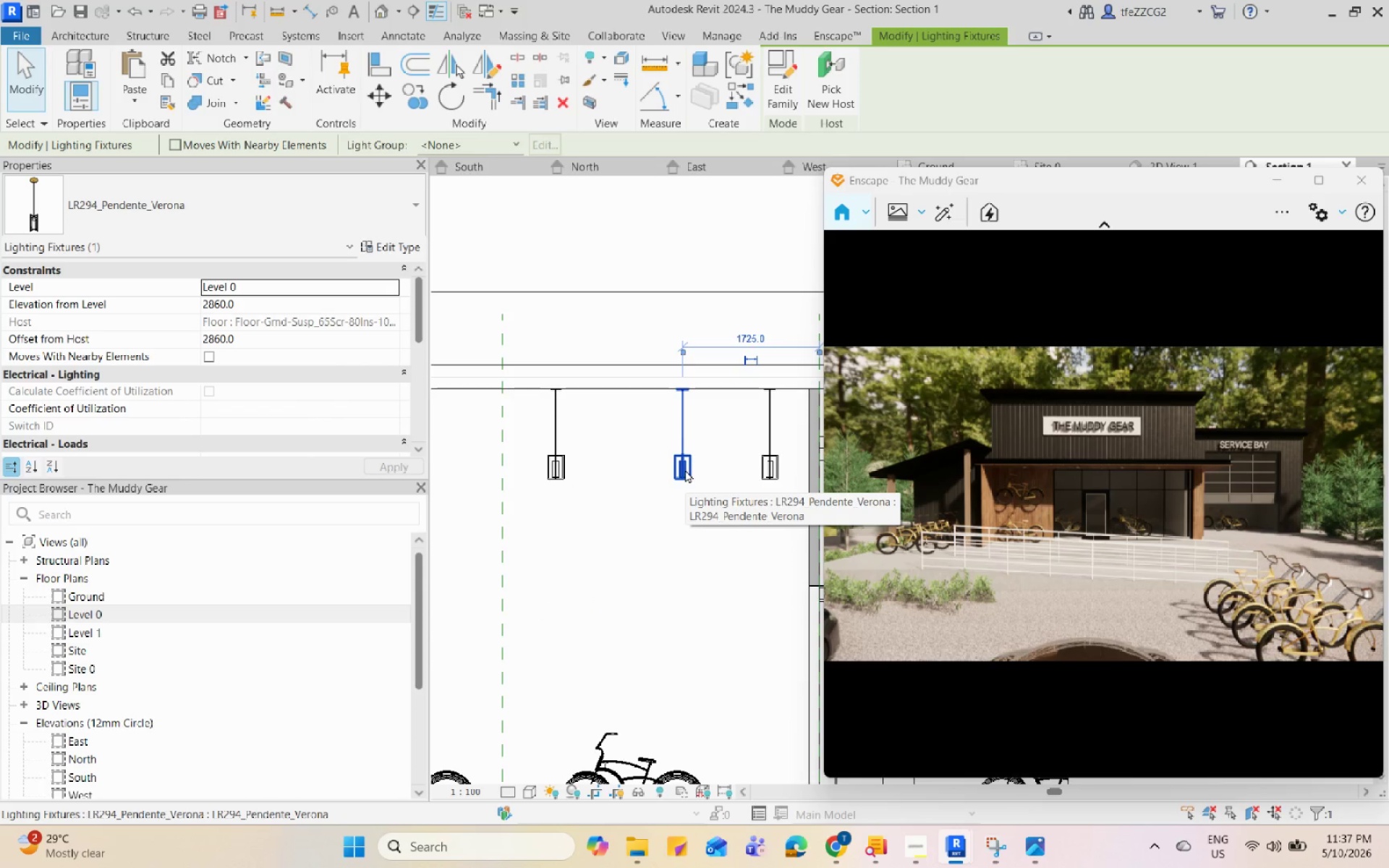 
double_click([685, 469])
 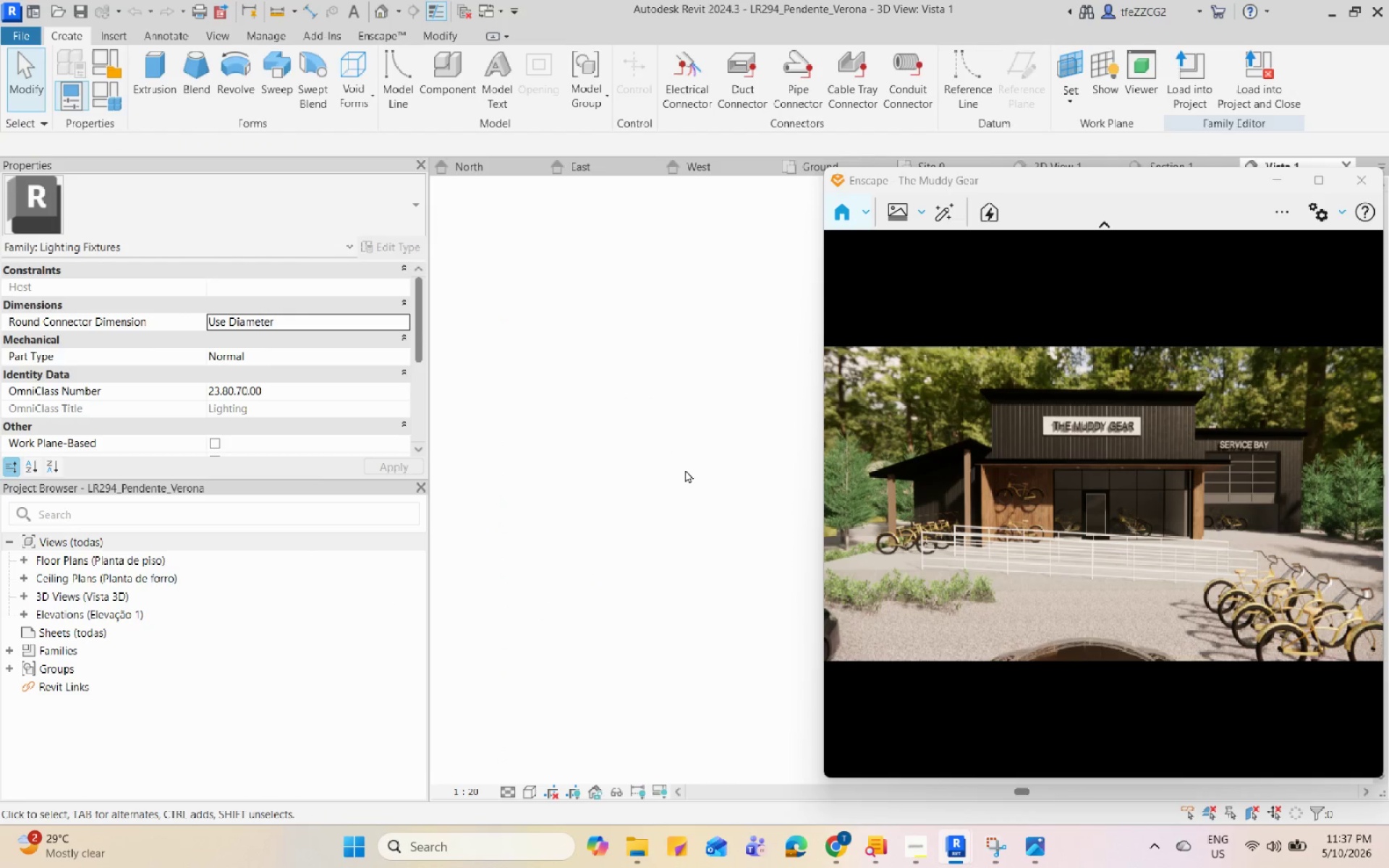 
scroll: coordinate [750, 548], scroll_direction: down, amount: 4.0
 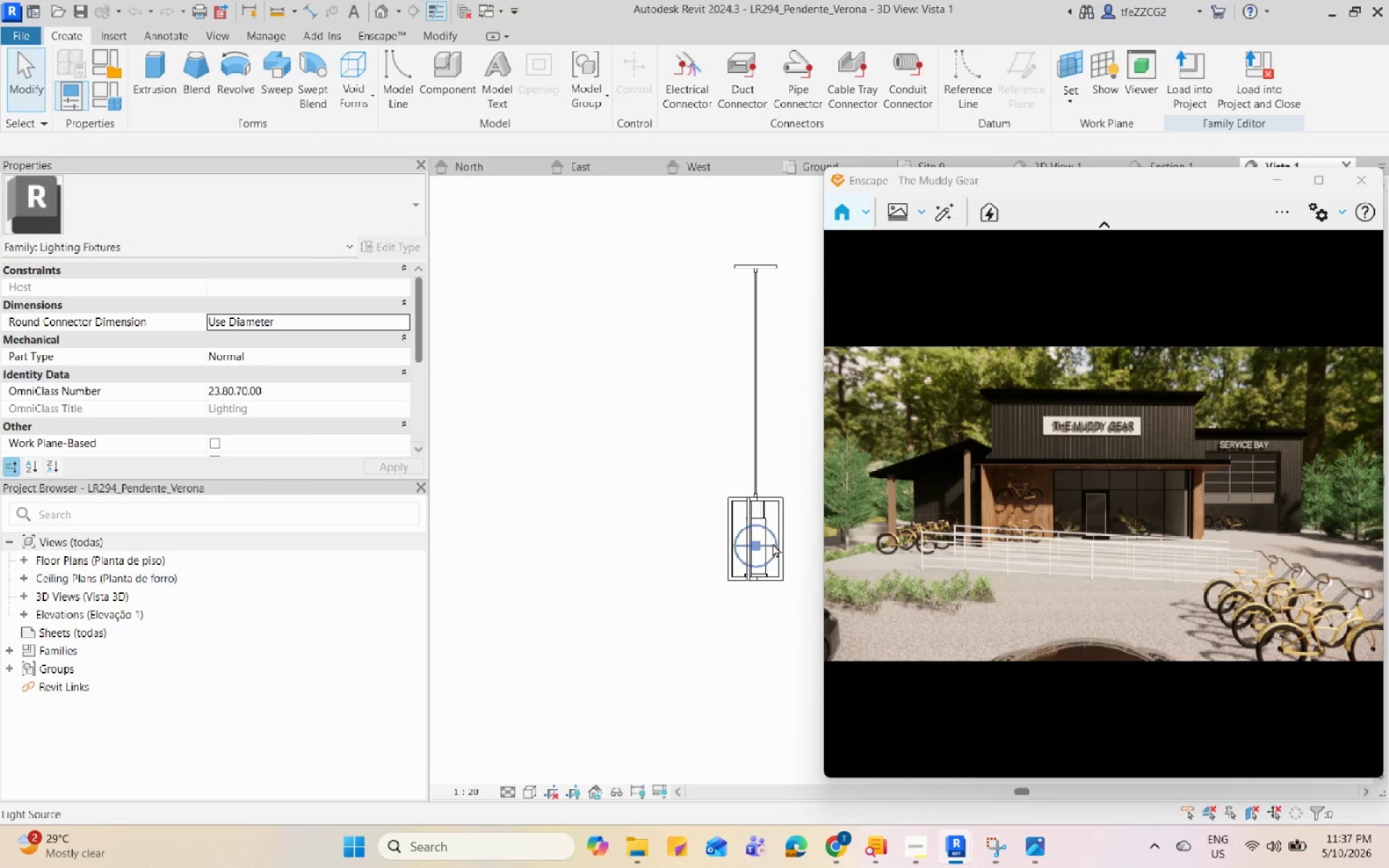 
left_click([777, 542])
 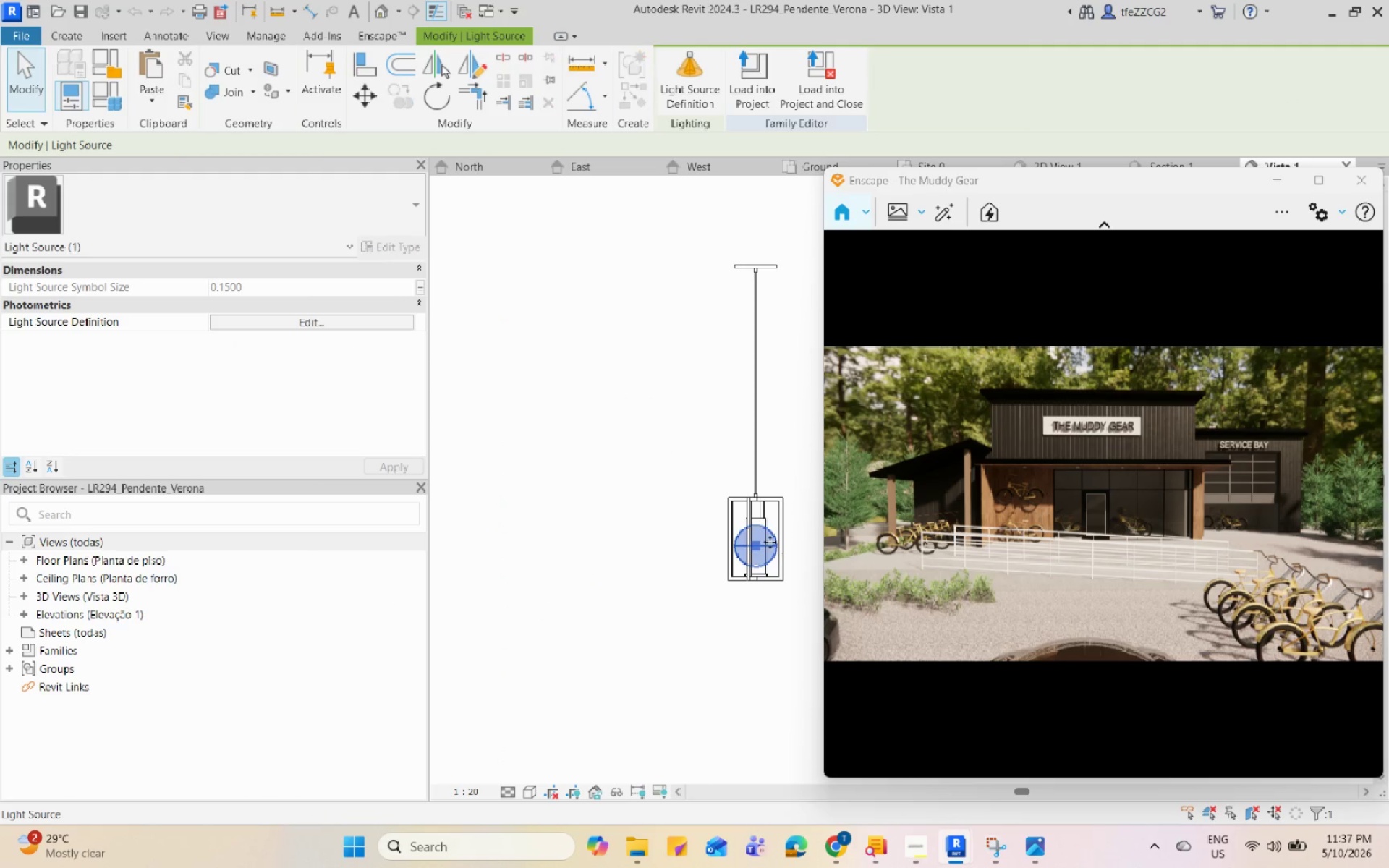 
scroll: coordinate [488, 450], scroll_direction: down, amount: 6.0
 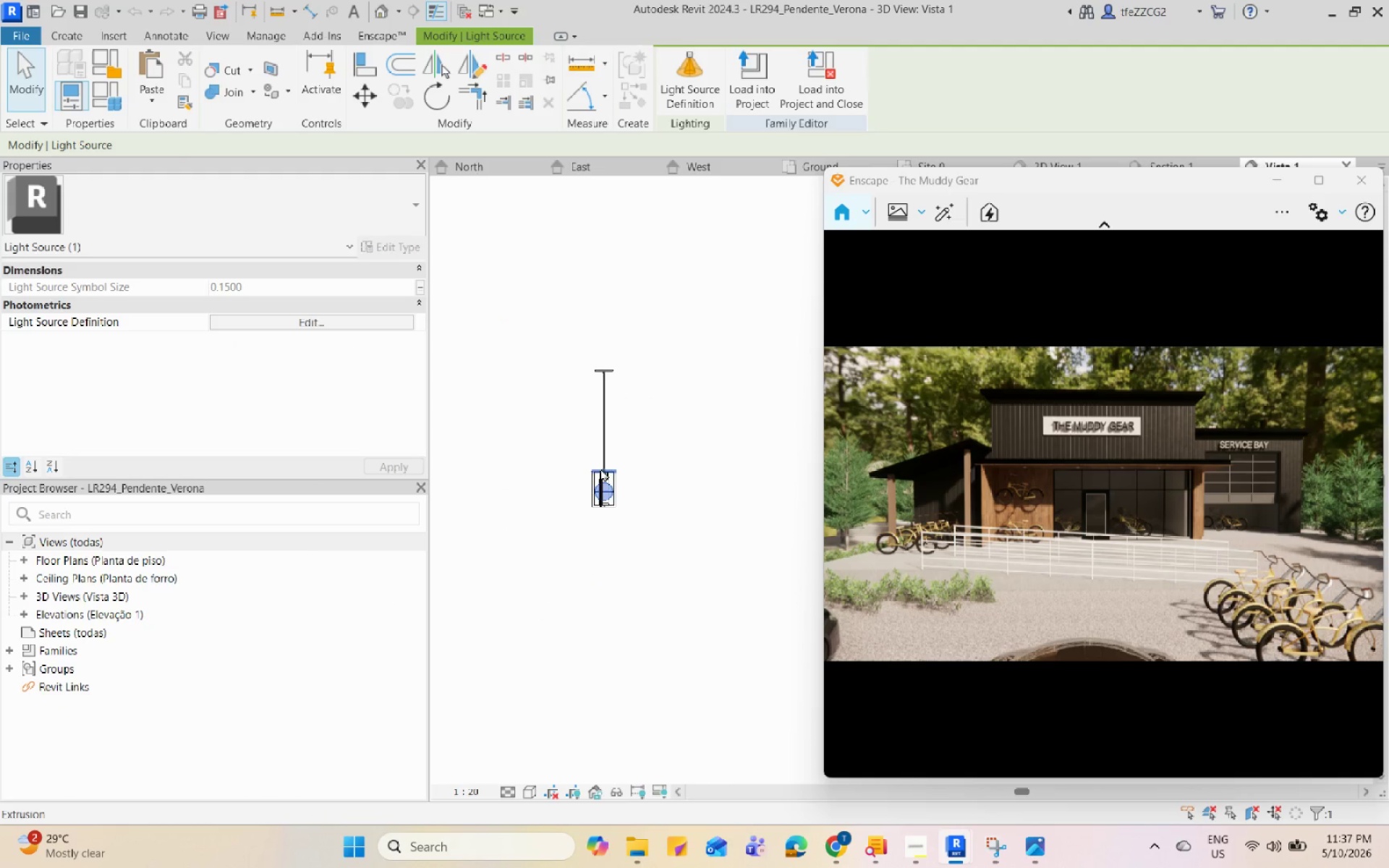 
key(Escape)
 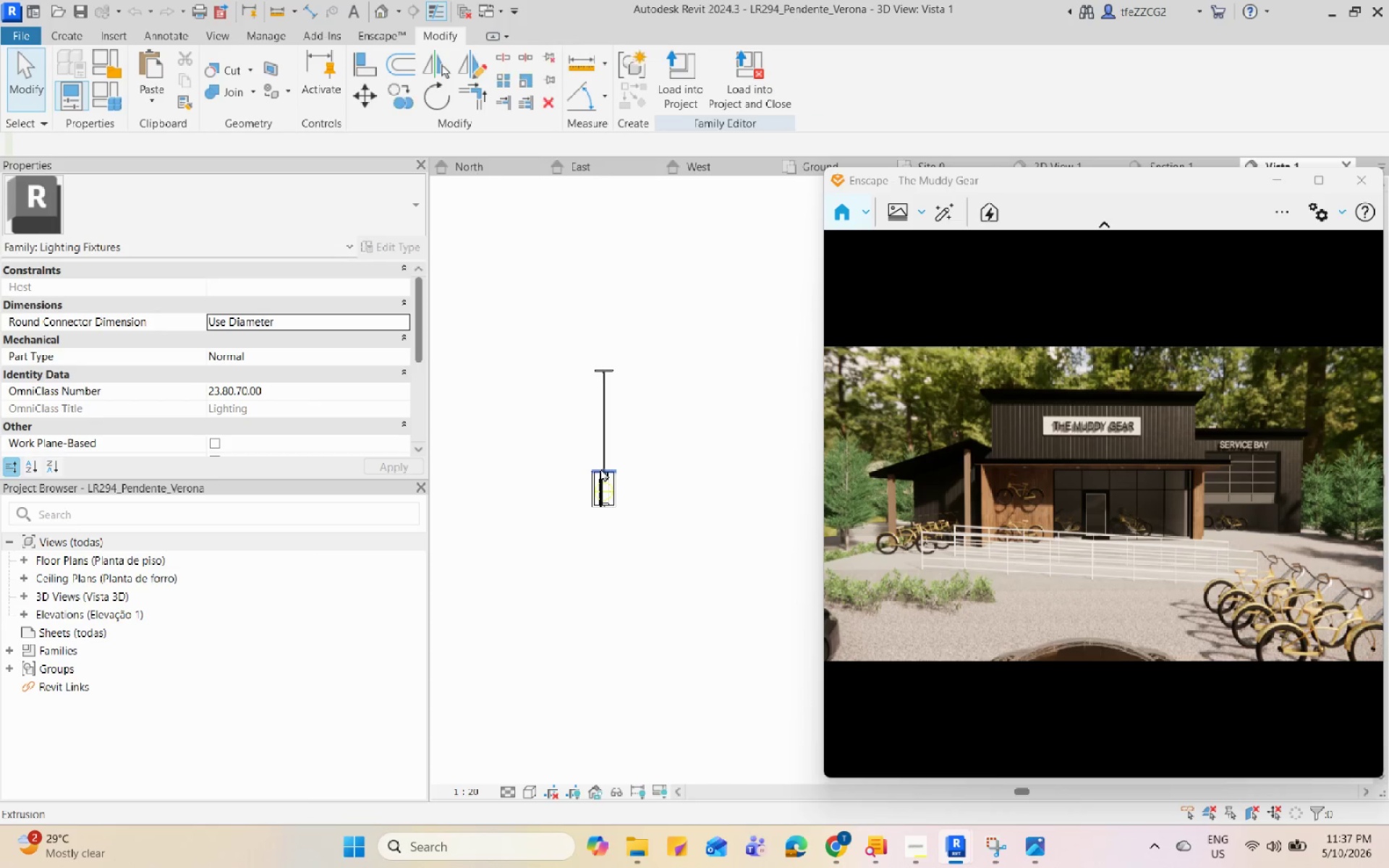 
scroll: coordinate [600, 467], scroll_direction: up, amount: 1.0
 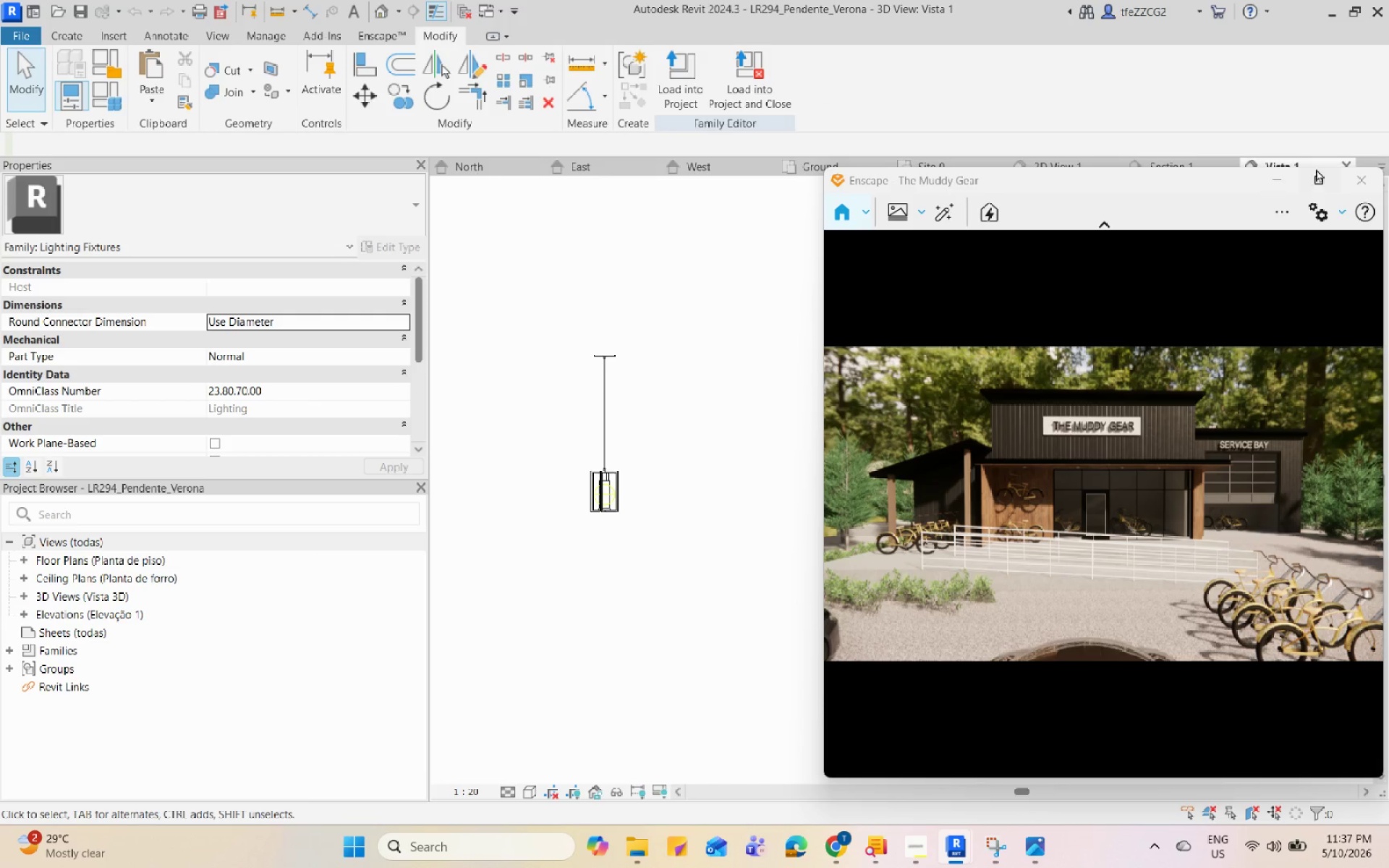 
left_click([1348, 163])
 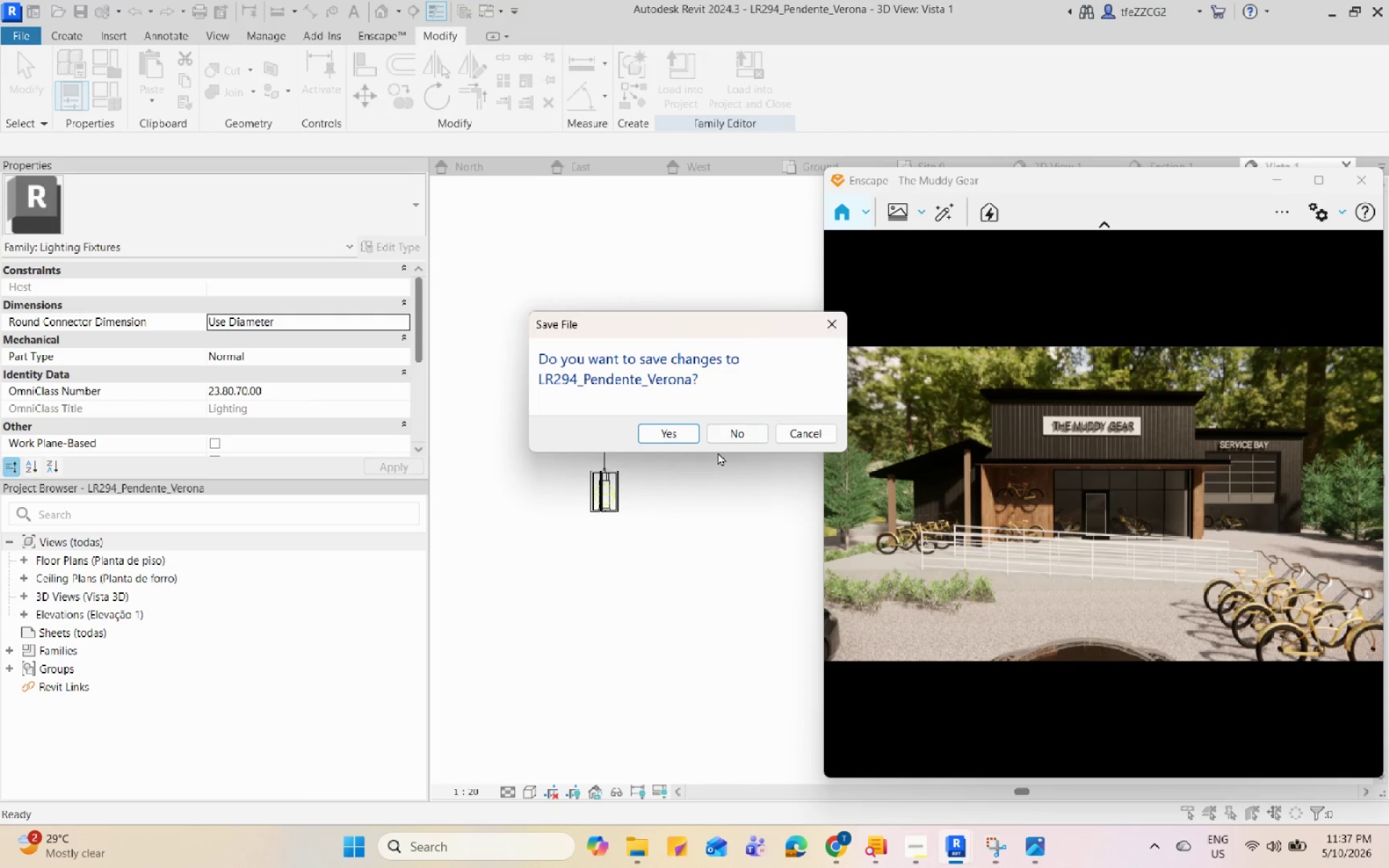 
left_click([742, 437])
 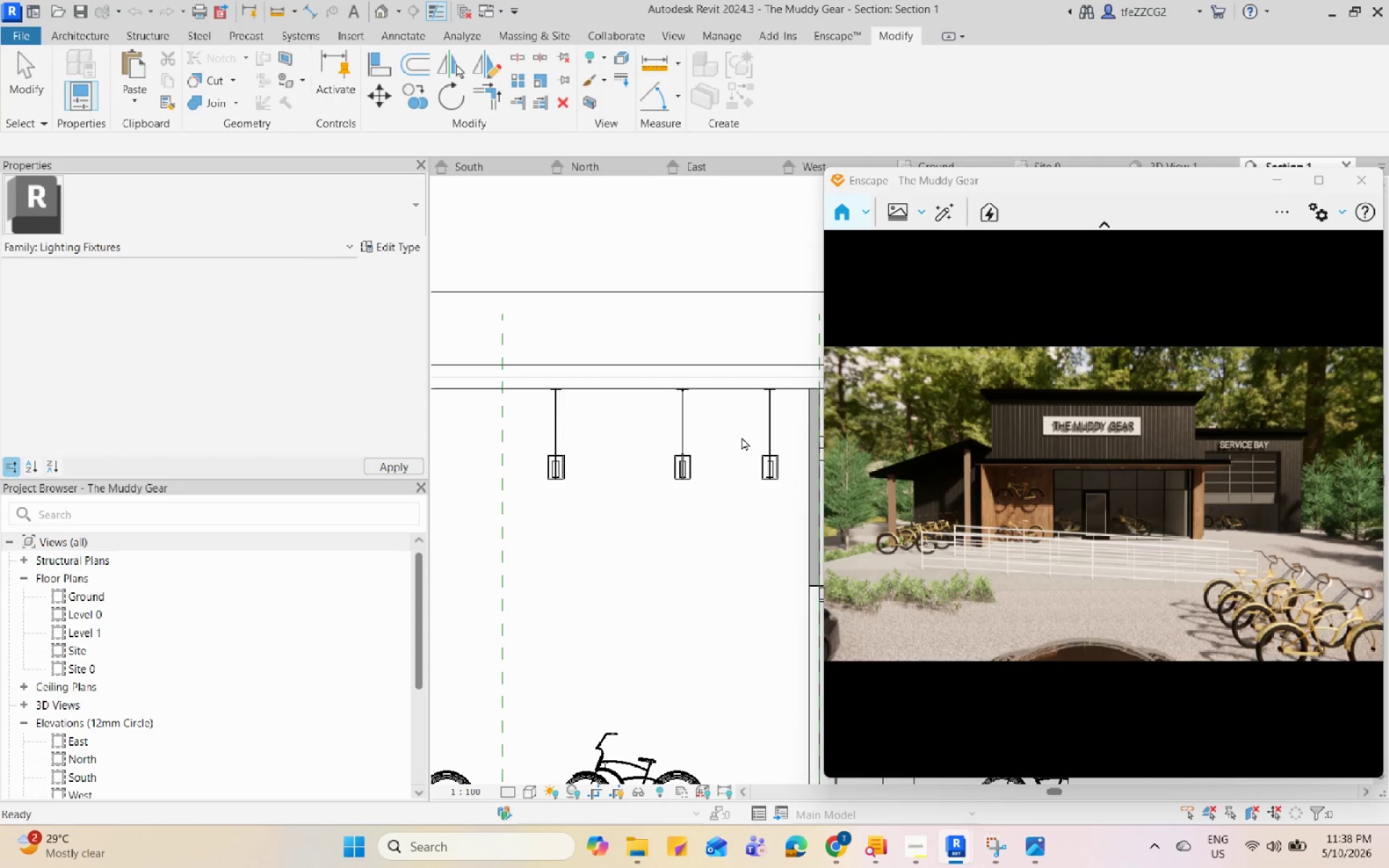 
left_click([689, 481])
 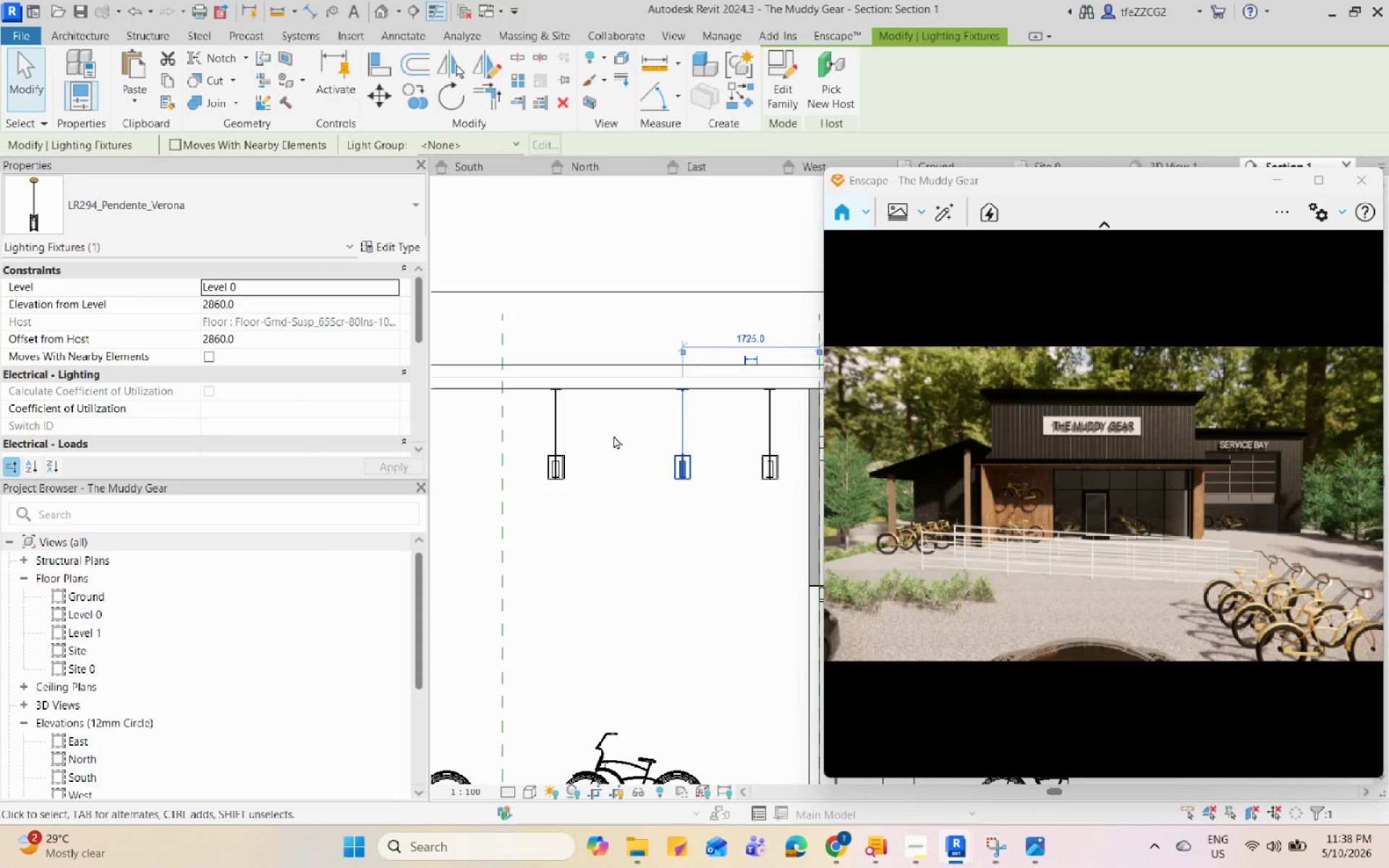 
key(Escape)
 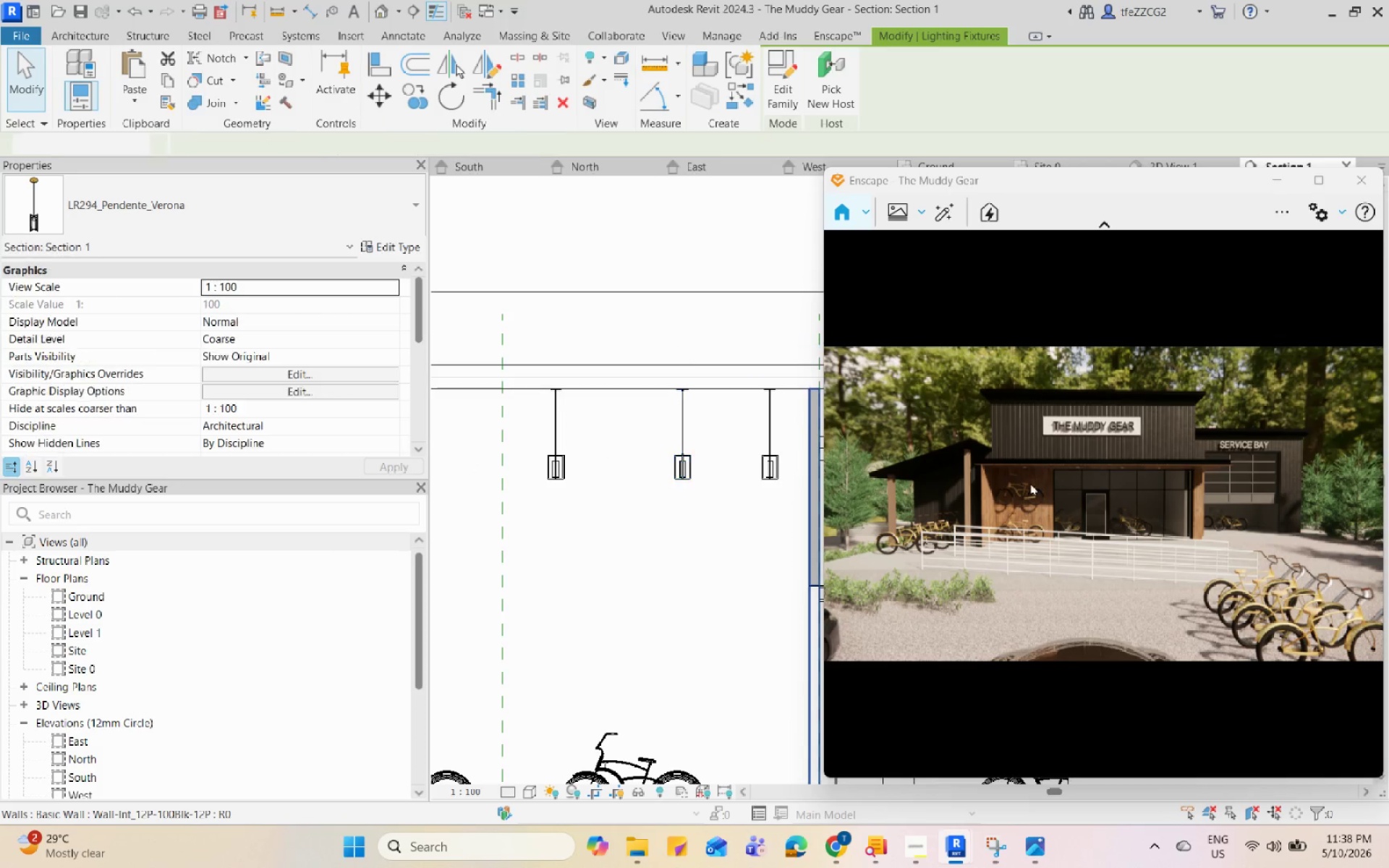 
left_click([1030, 482])
 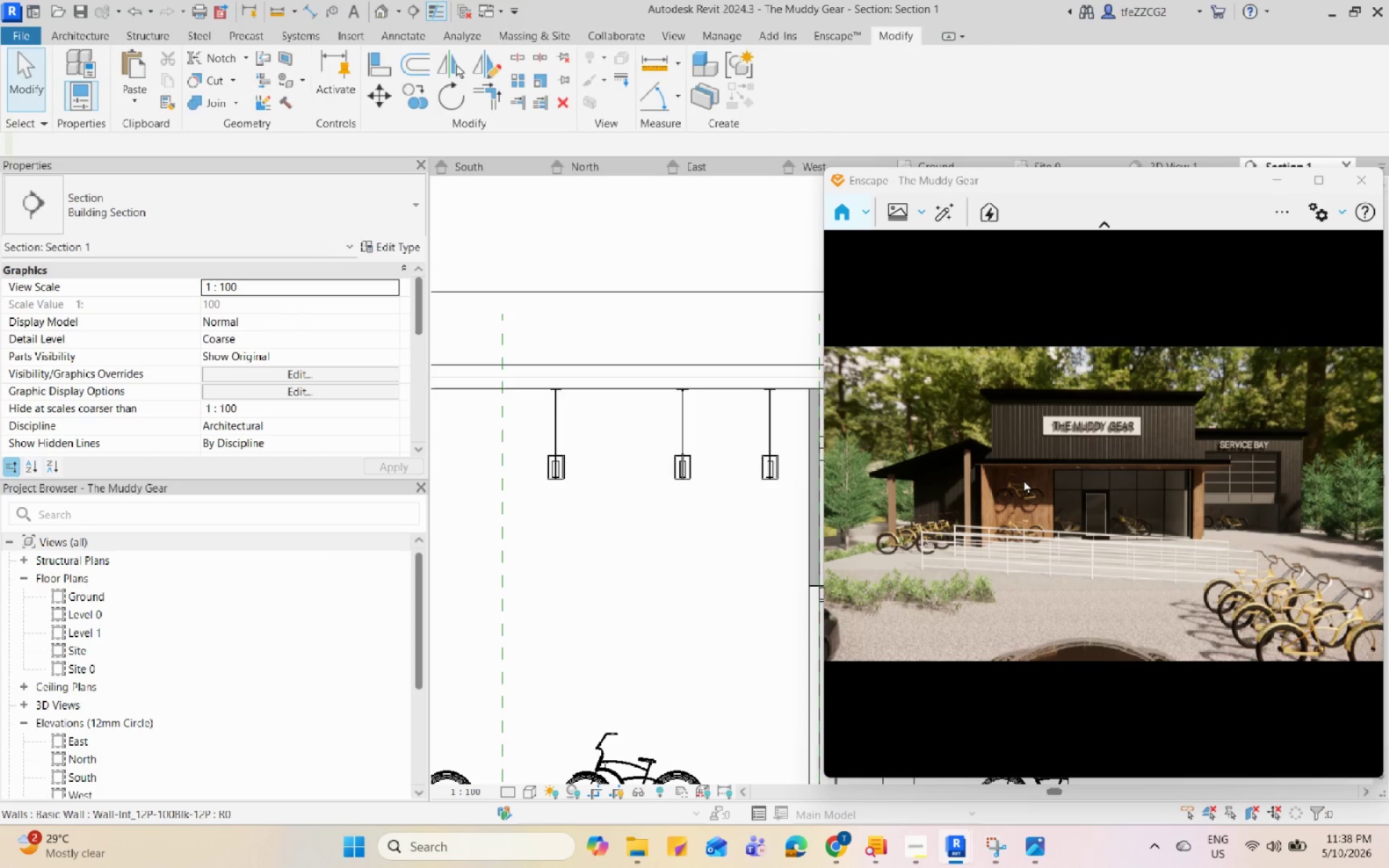 
right_click([1024, 480])
 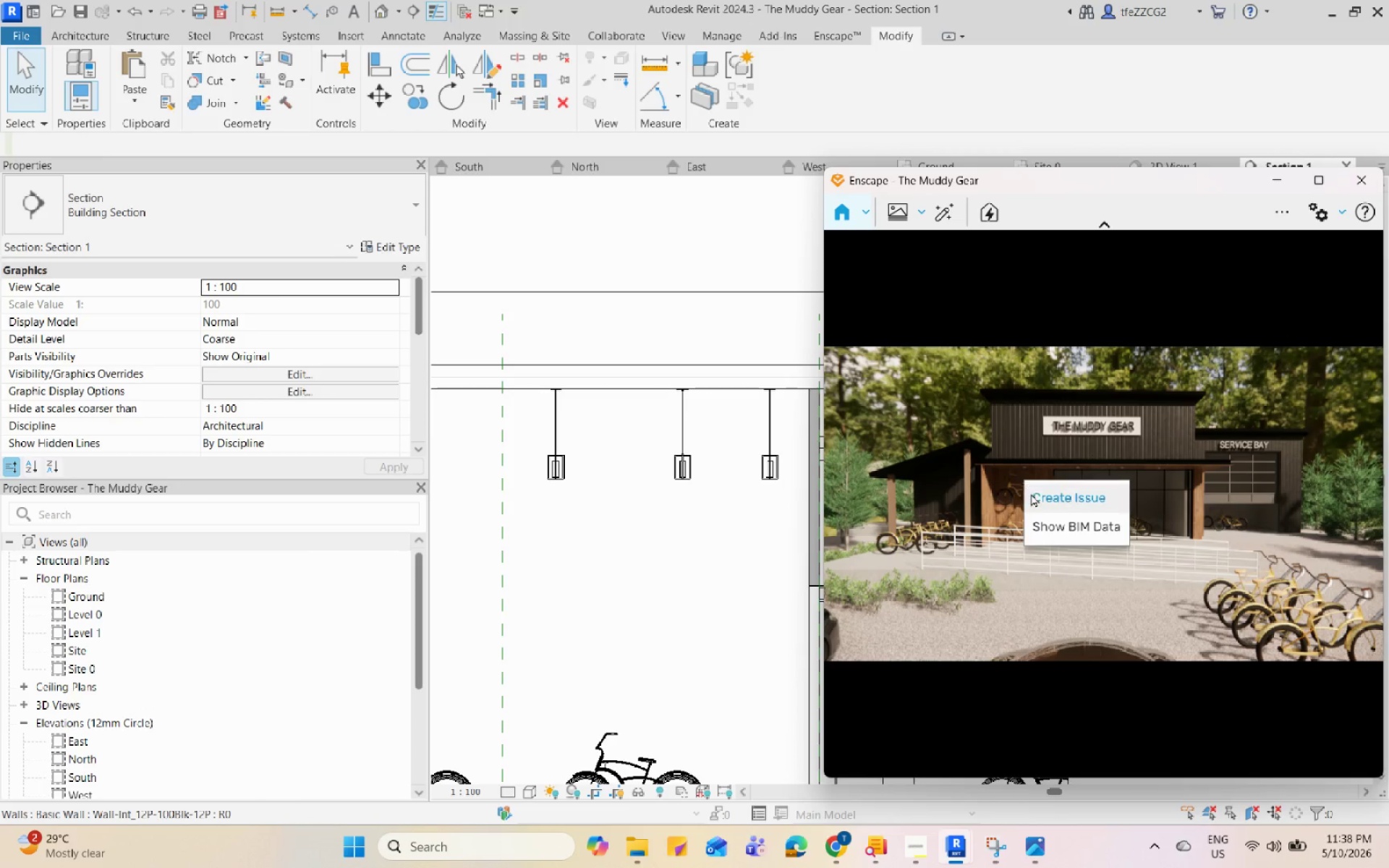 
left_click([1033, 451])
 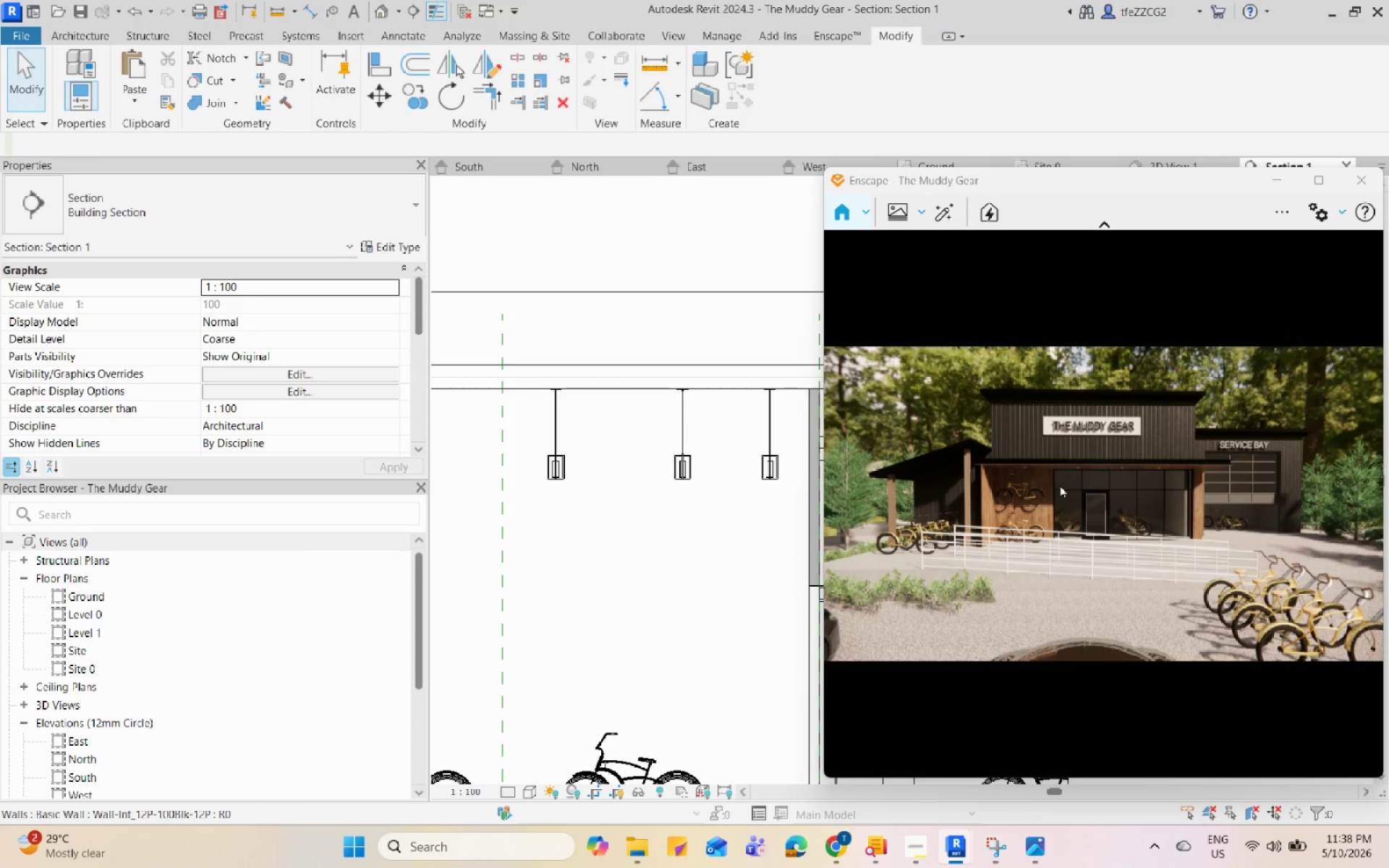 
key(Control+U)
 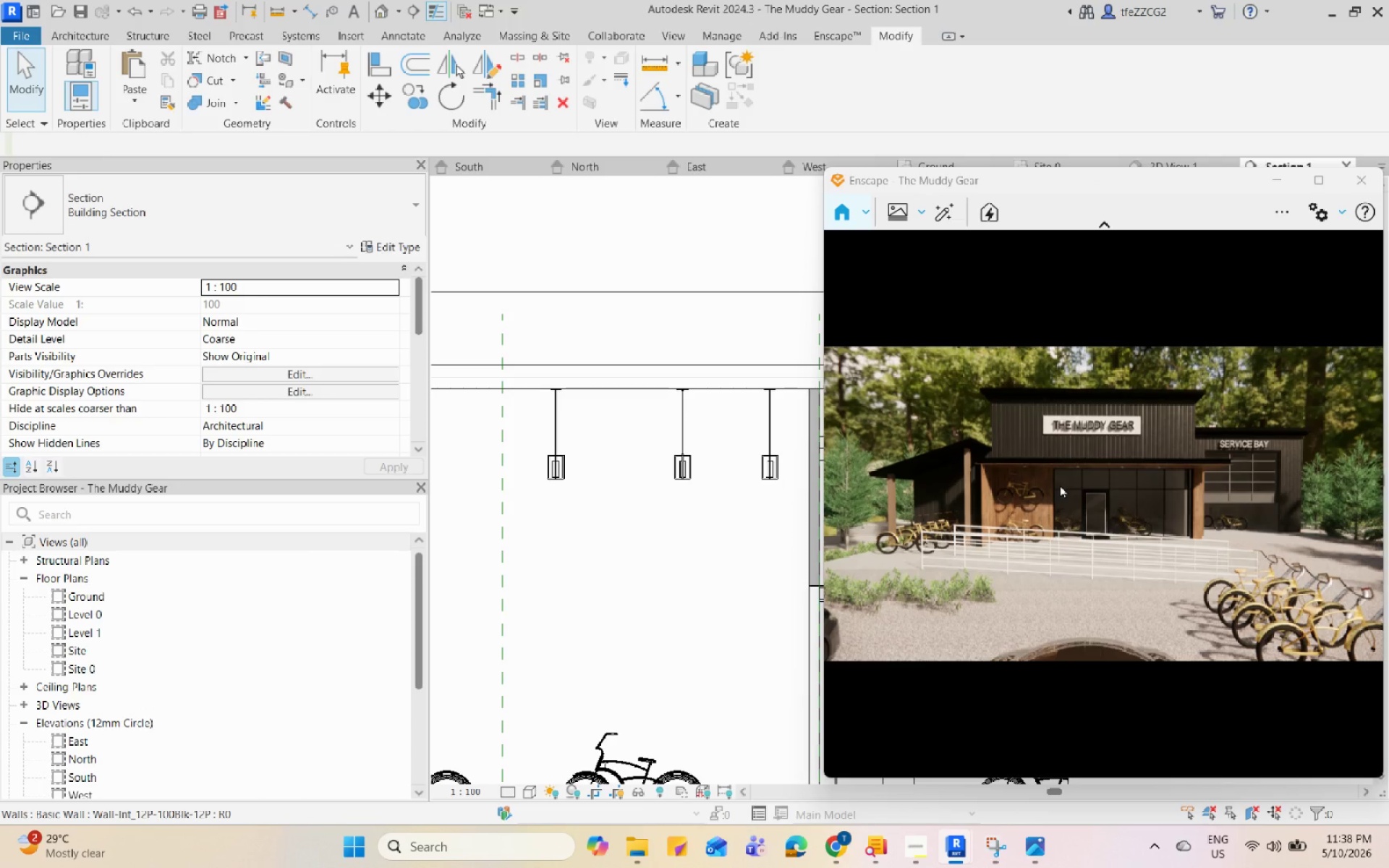 
key(Control+U)
 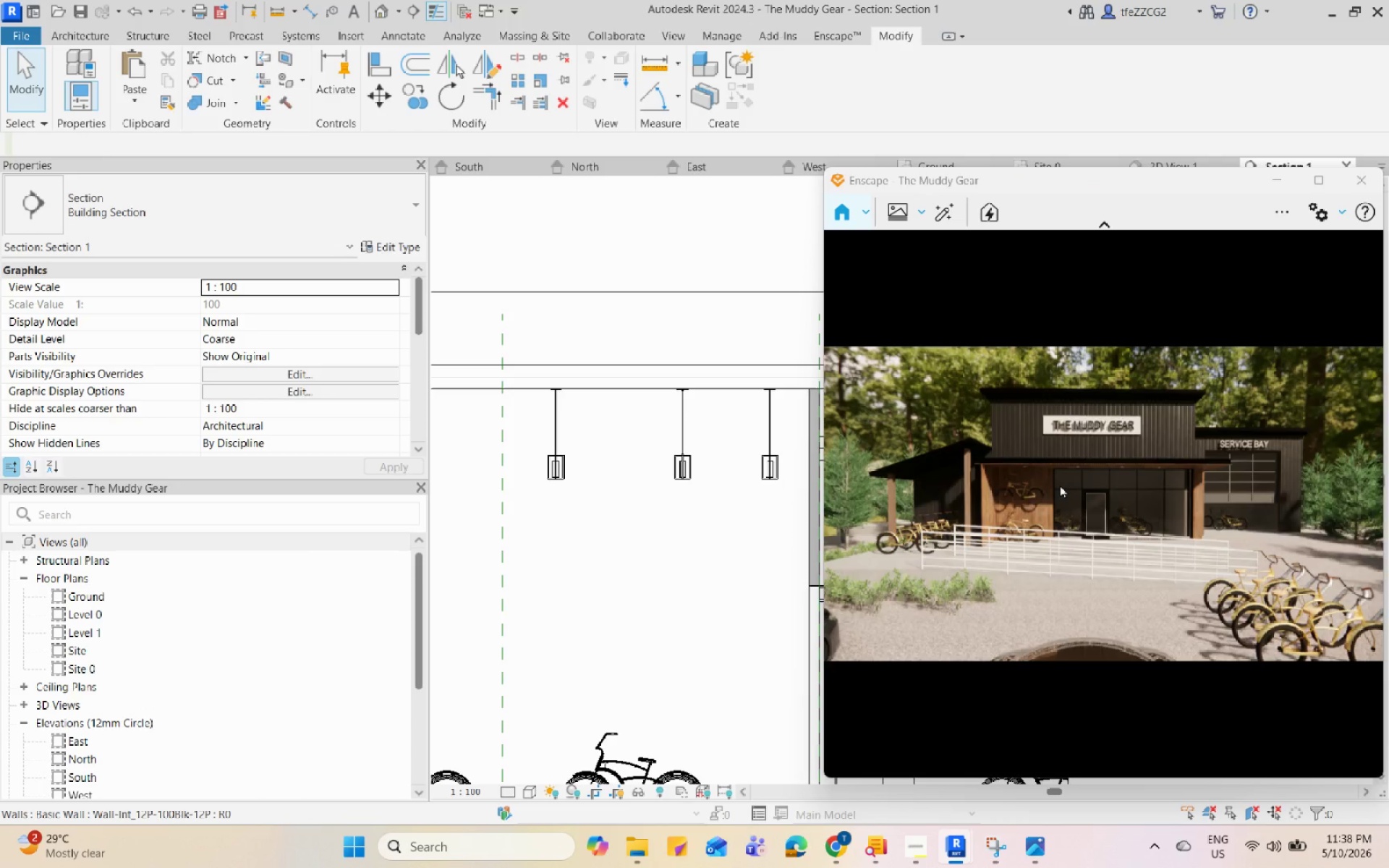 
key(Control+U)
 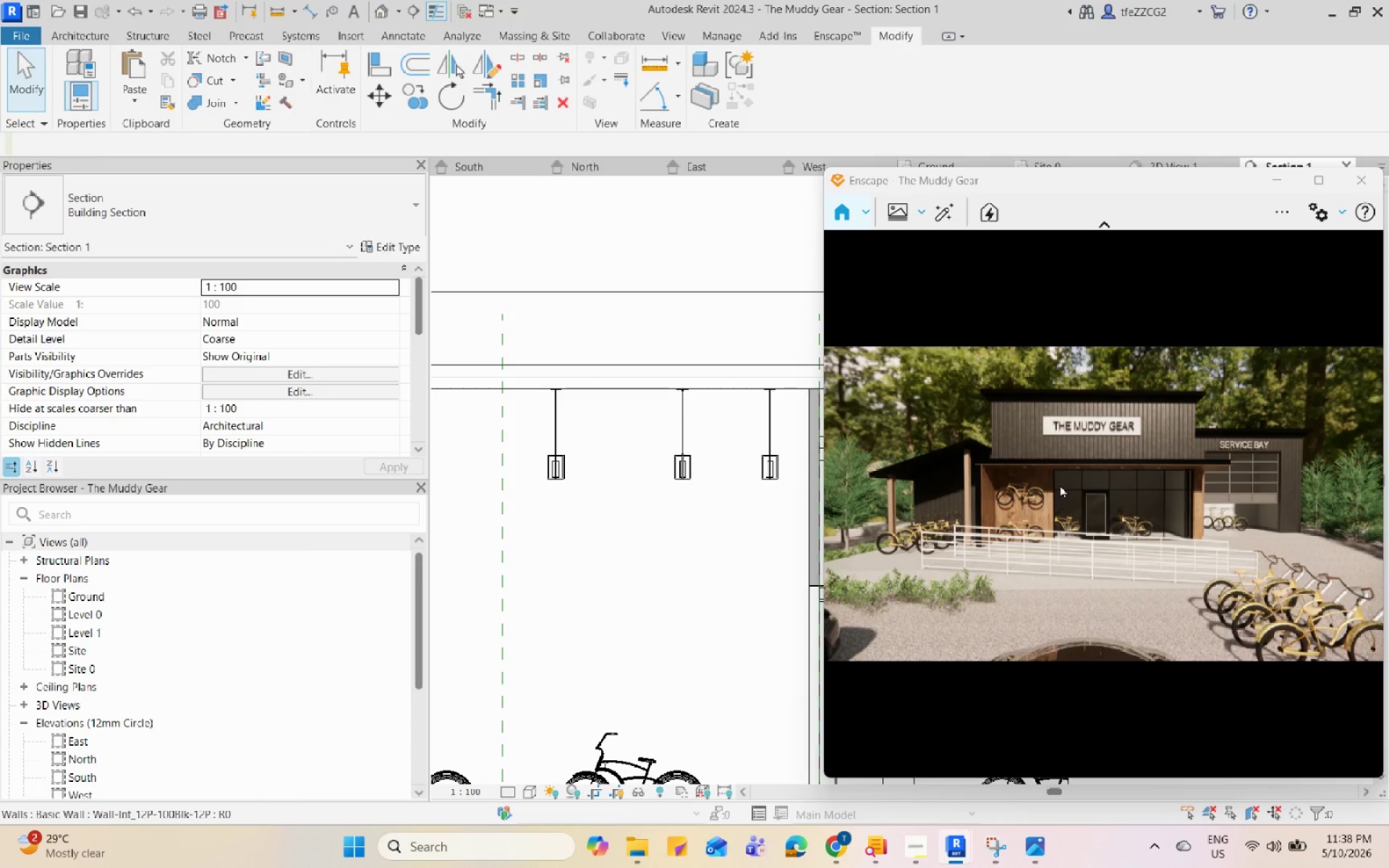 
key(Control+I)
 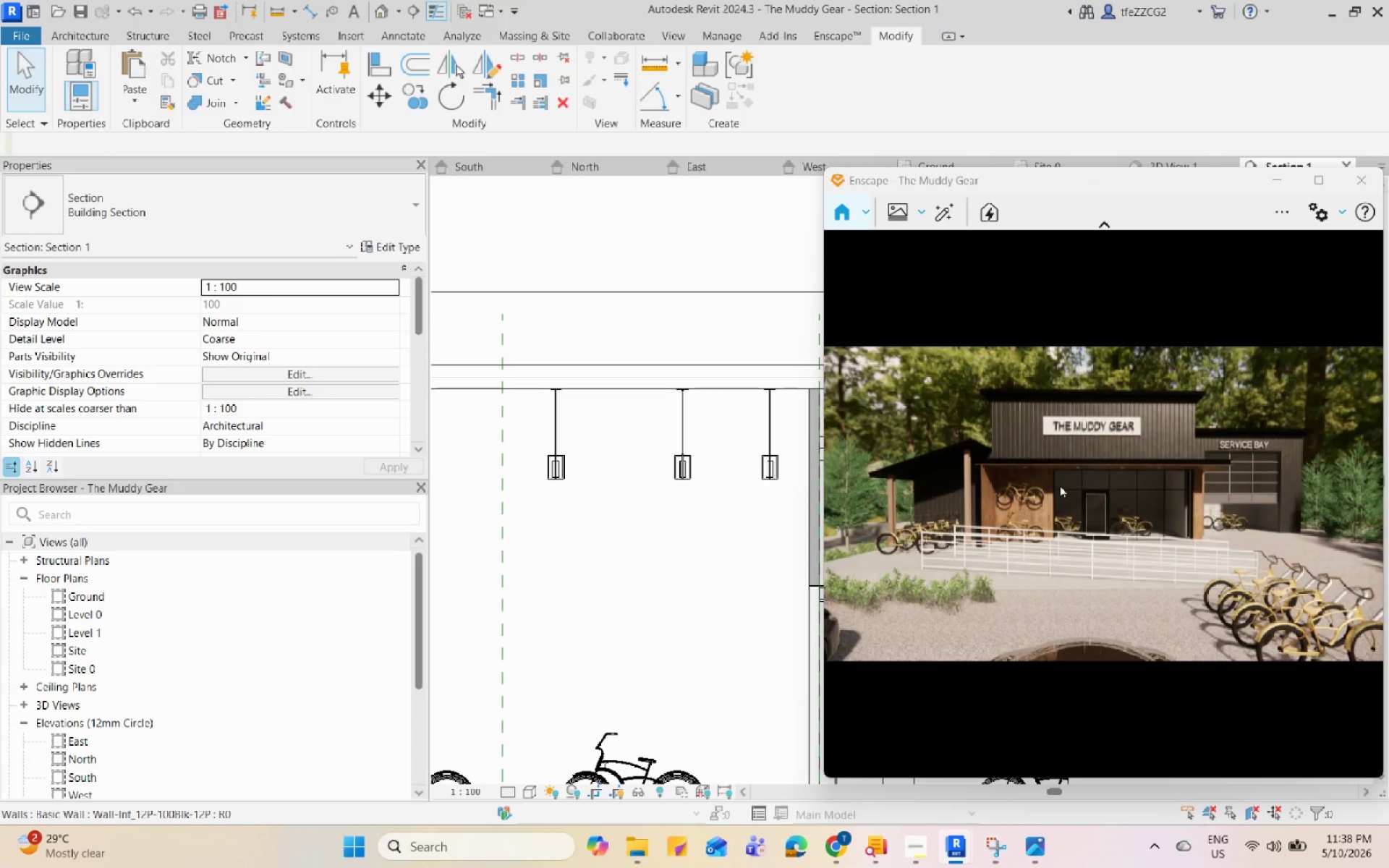 
key(Control+U)
 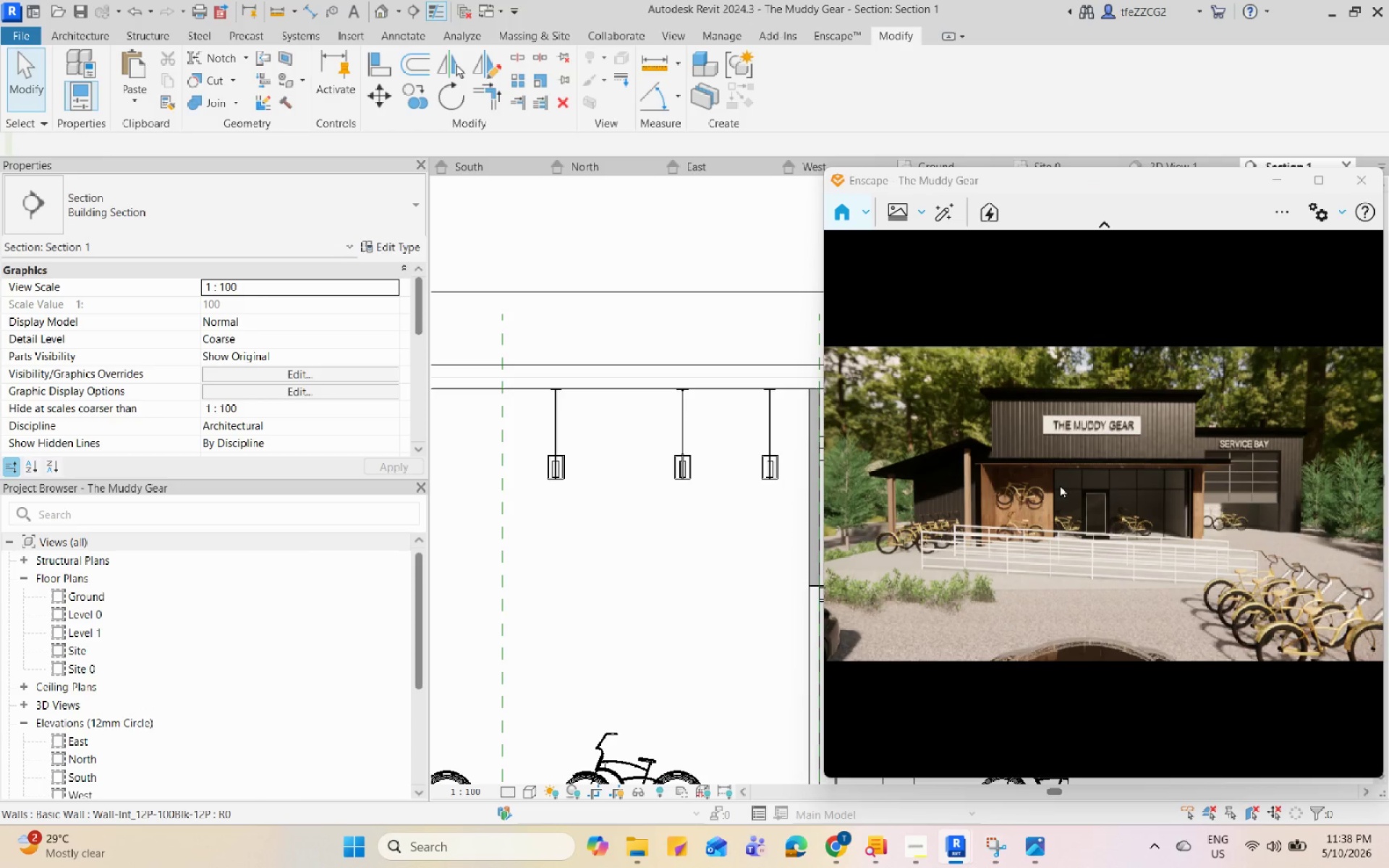 
key(Control+U)
 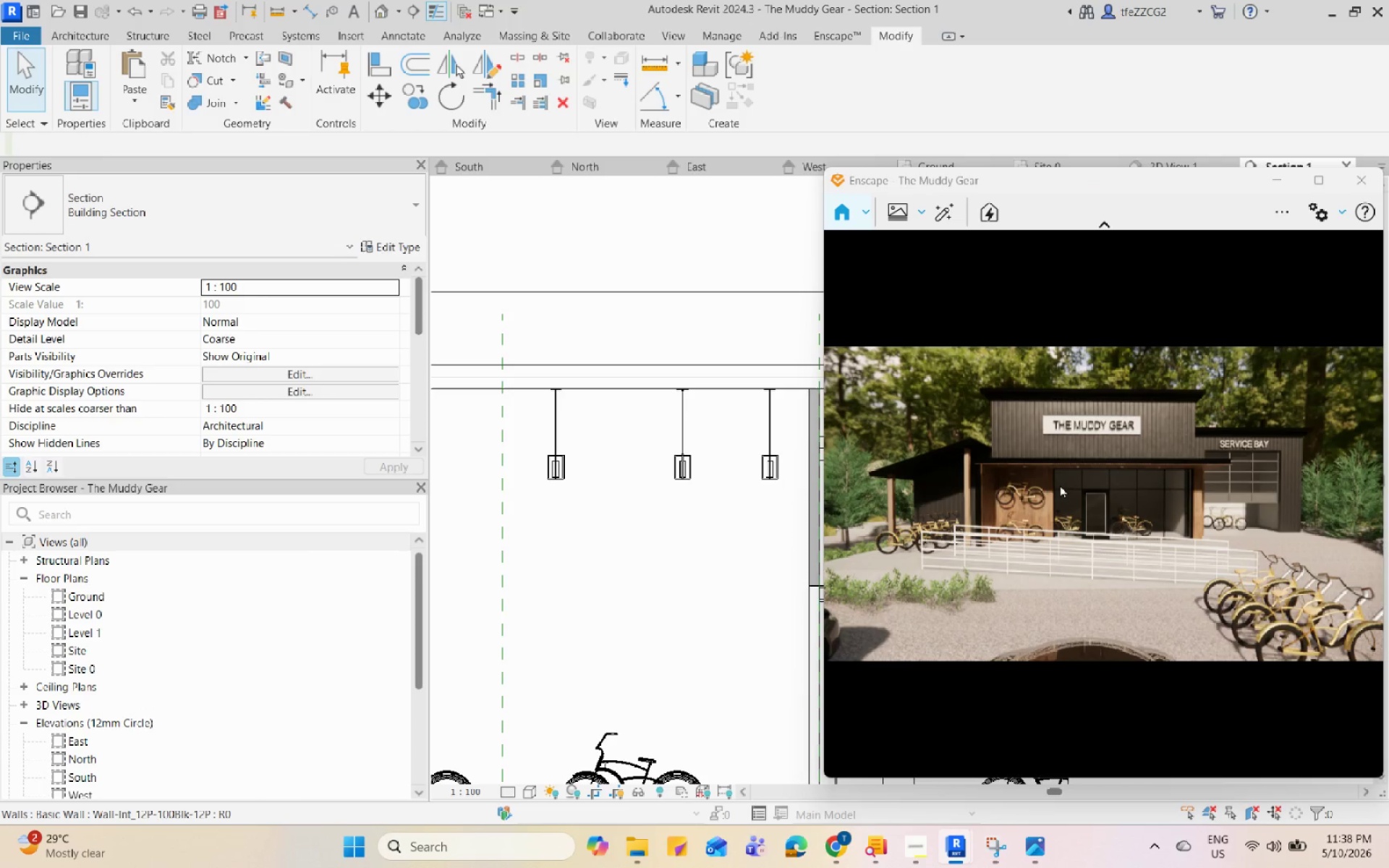 
key(Control+U)
 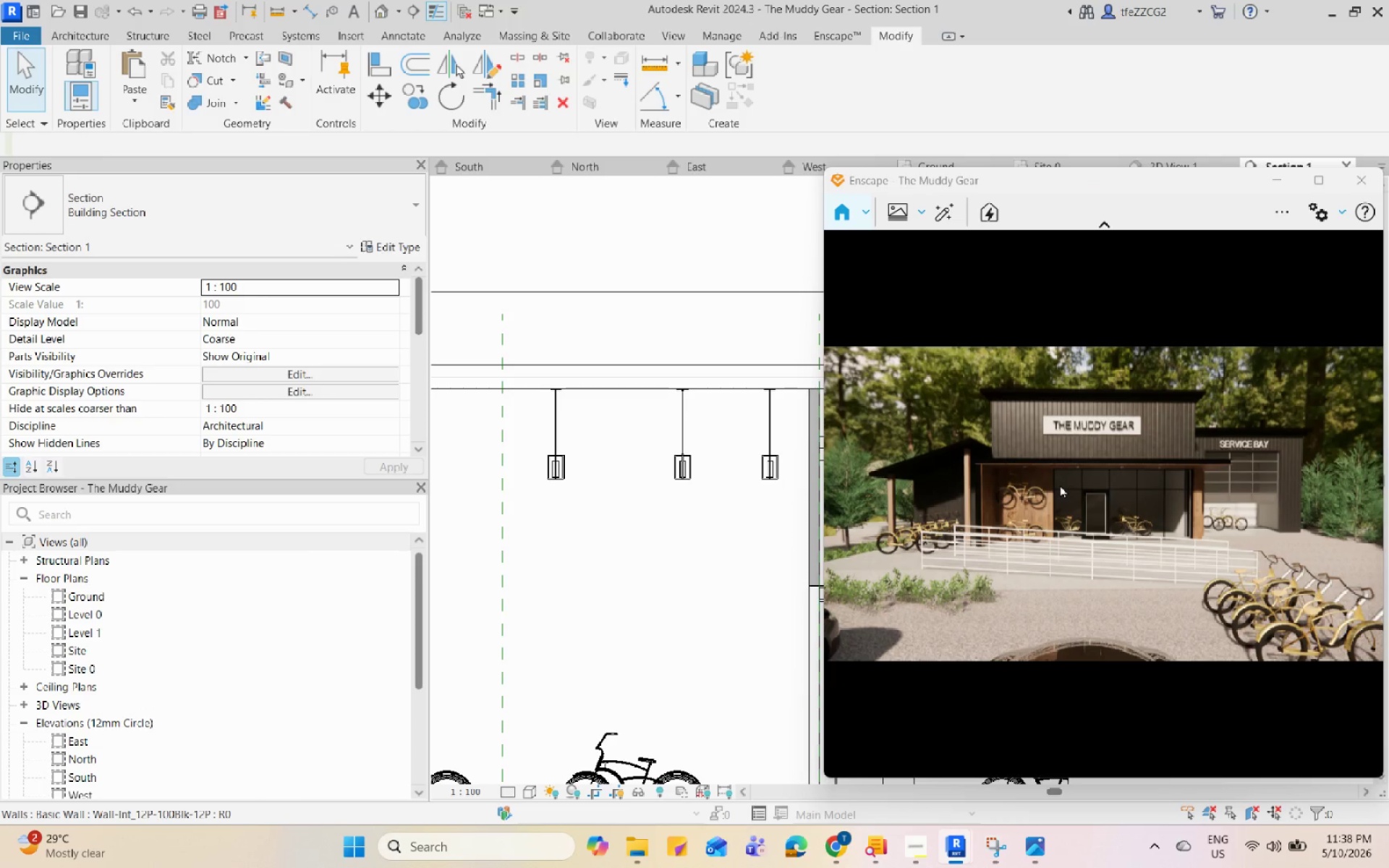 
key(Control+U)
 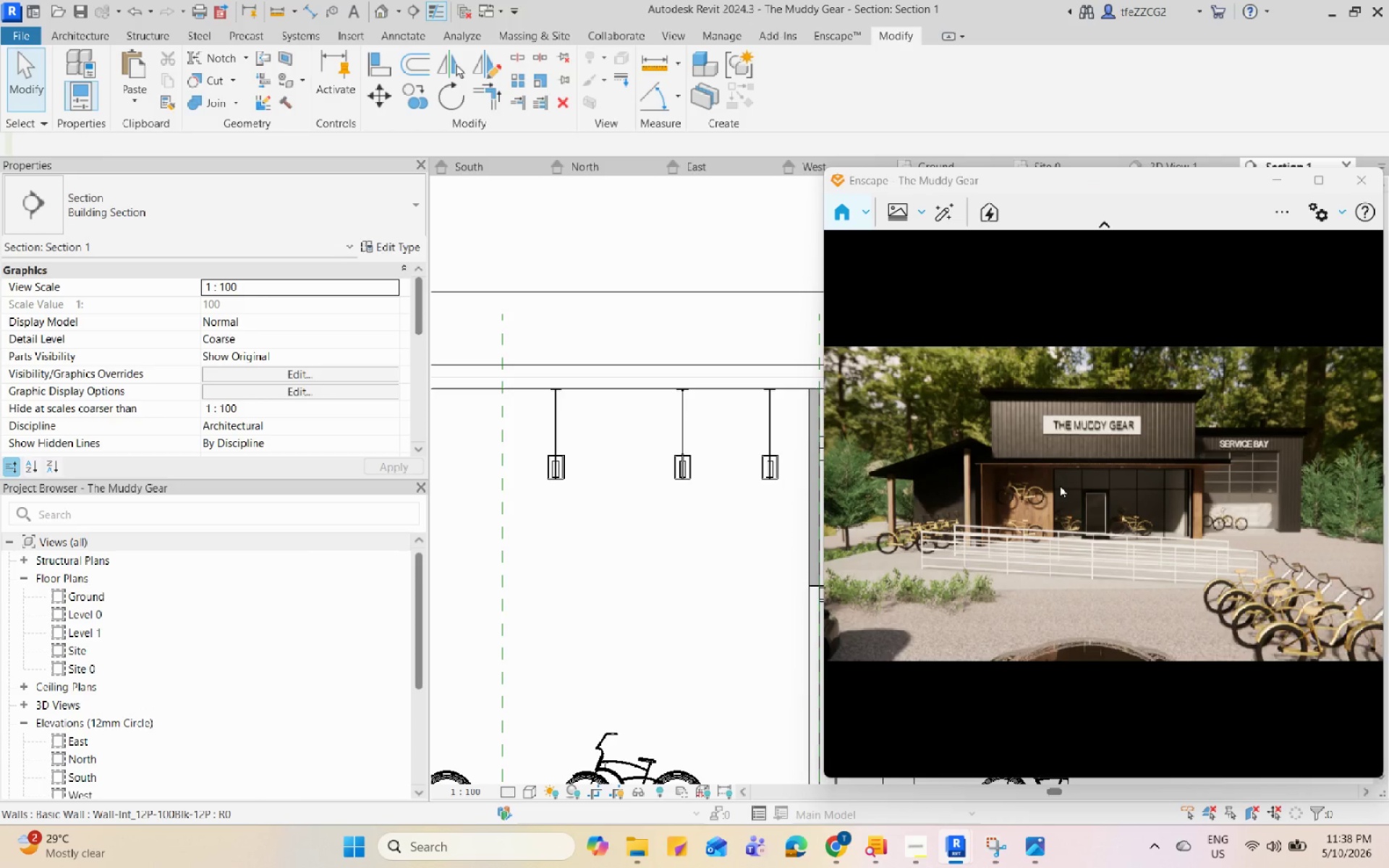 
key(Control+U)
 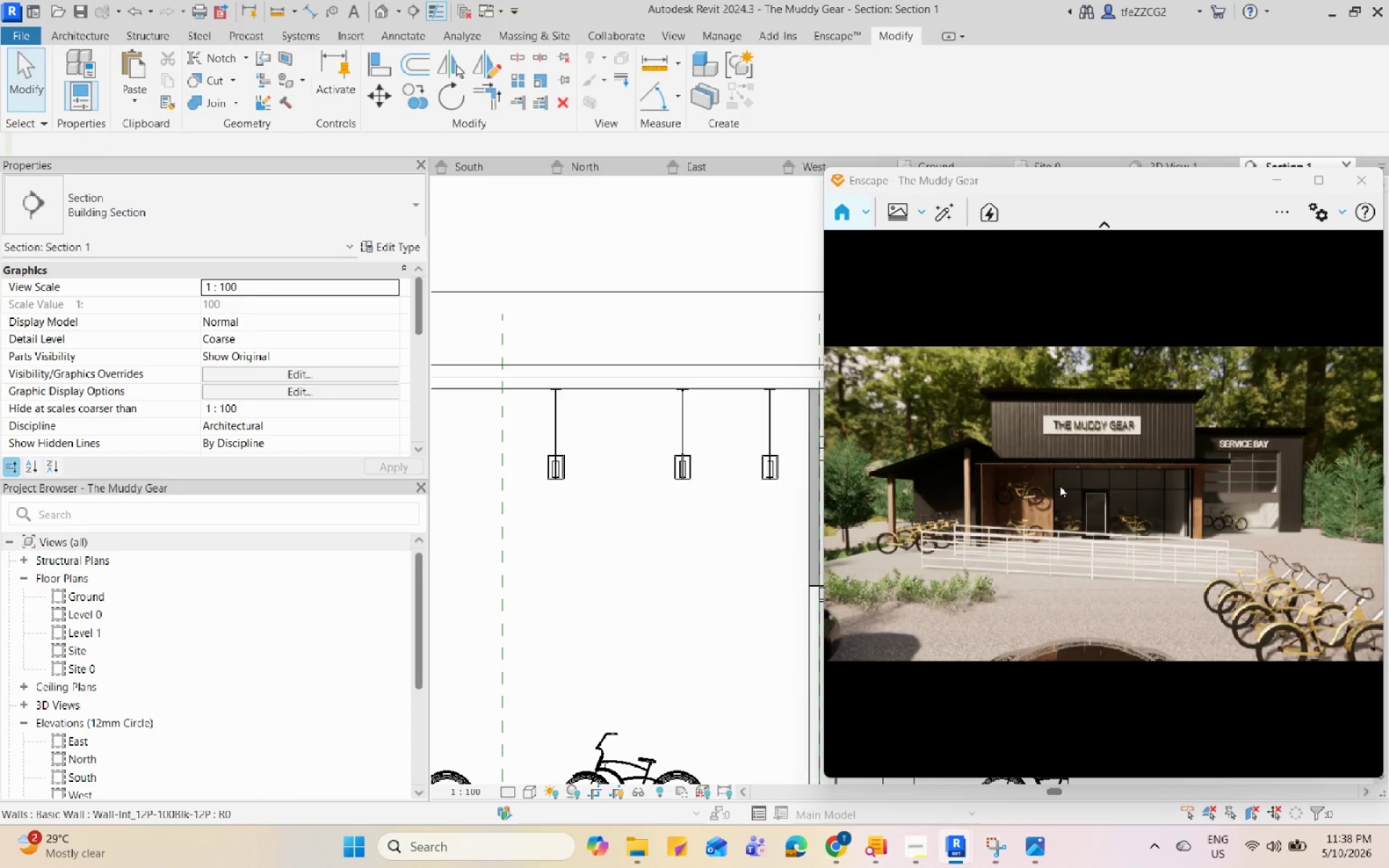 
key(Control+U)
 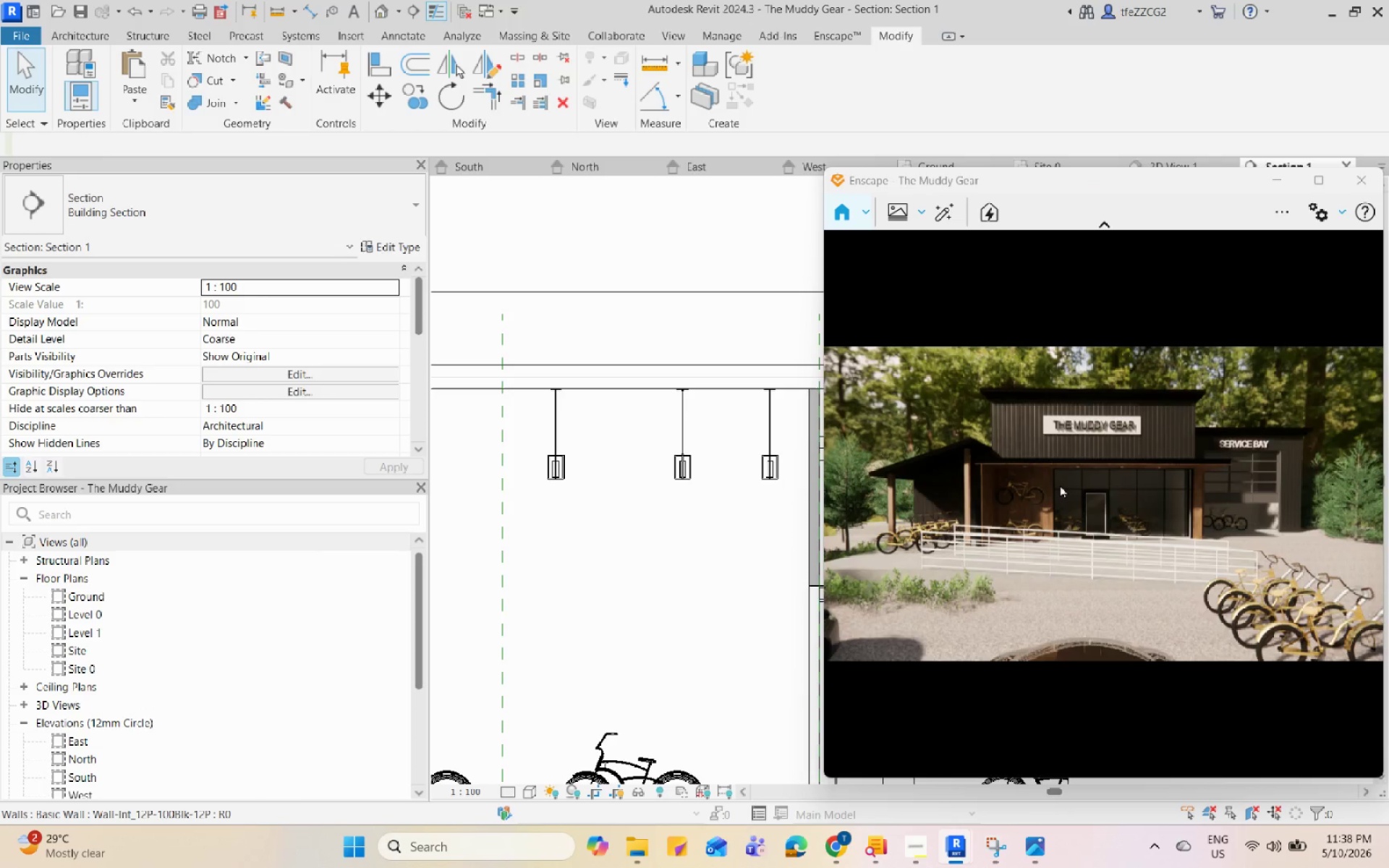 
key(Control+I)
 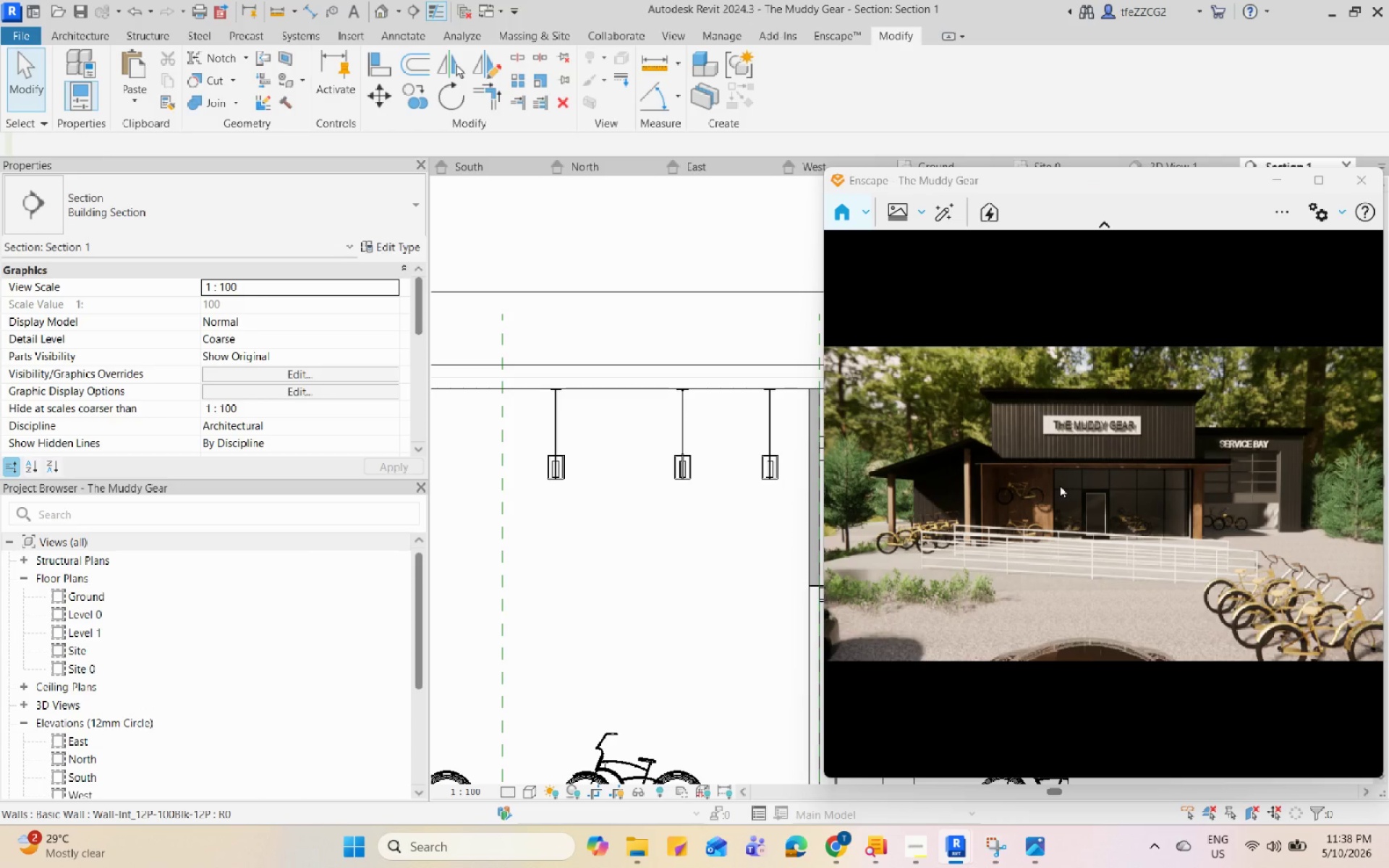 
key(Control+I)
 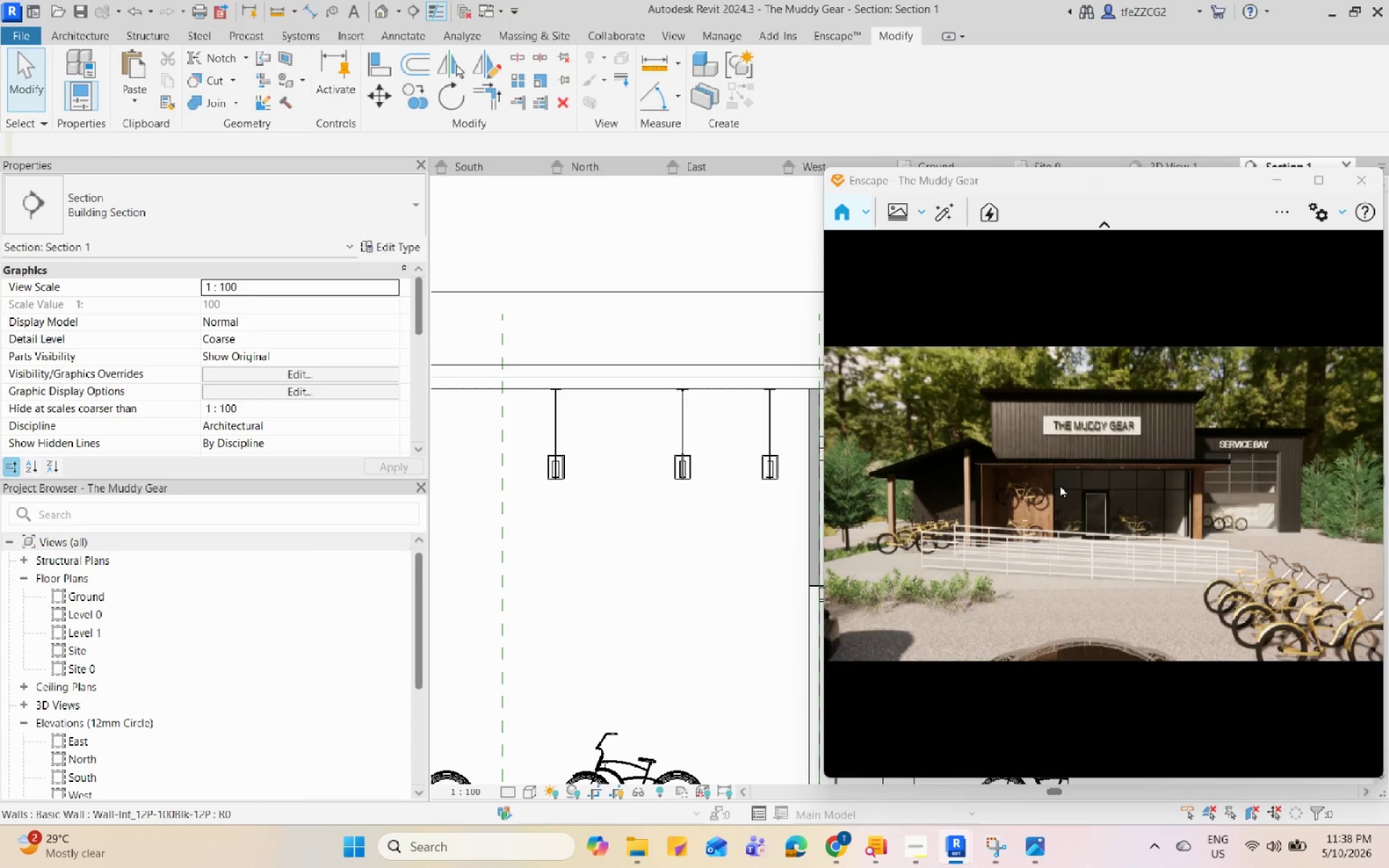 
key(Control+I)
 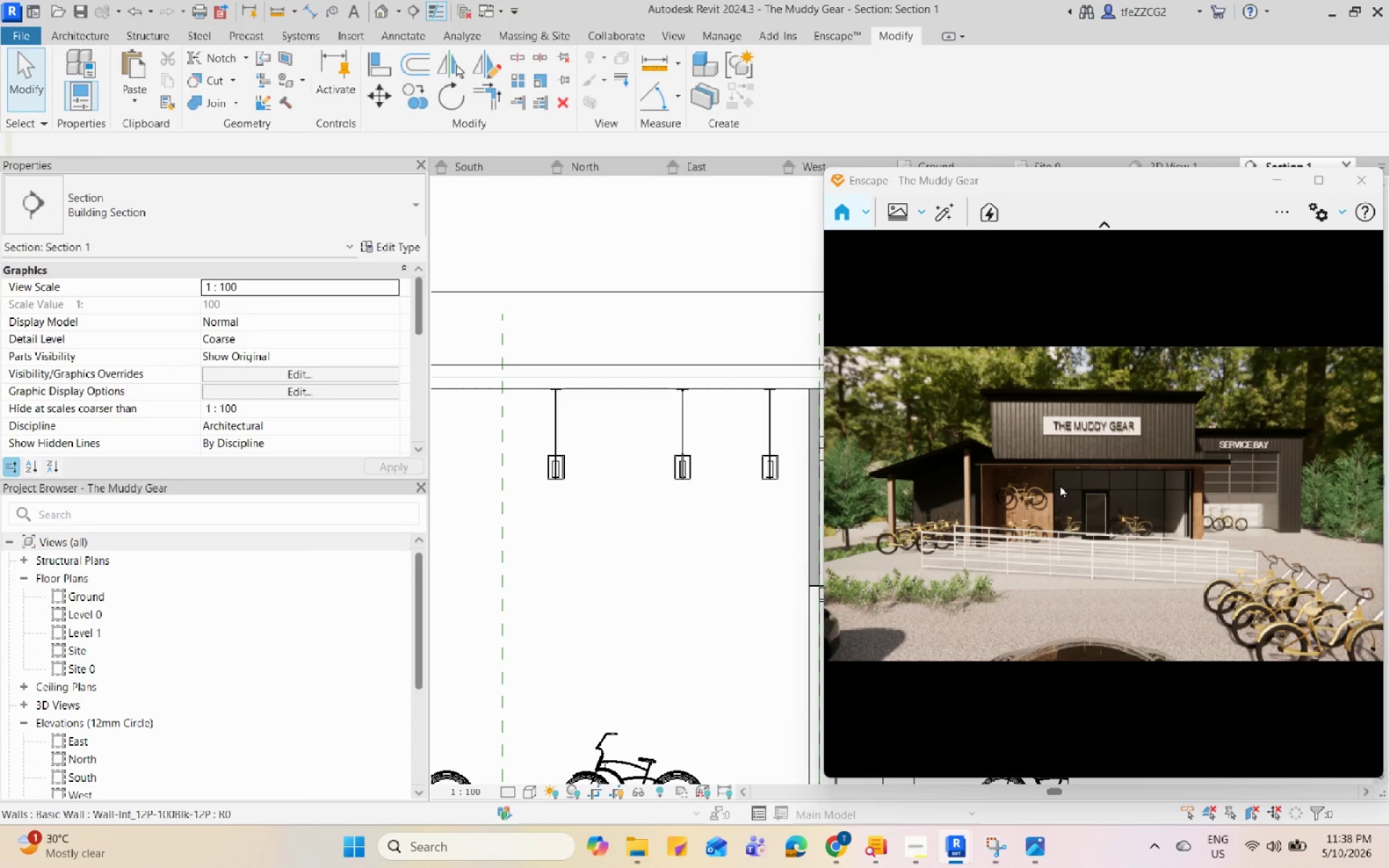 
wait(49.27)
 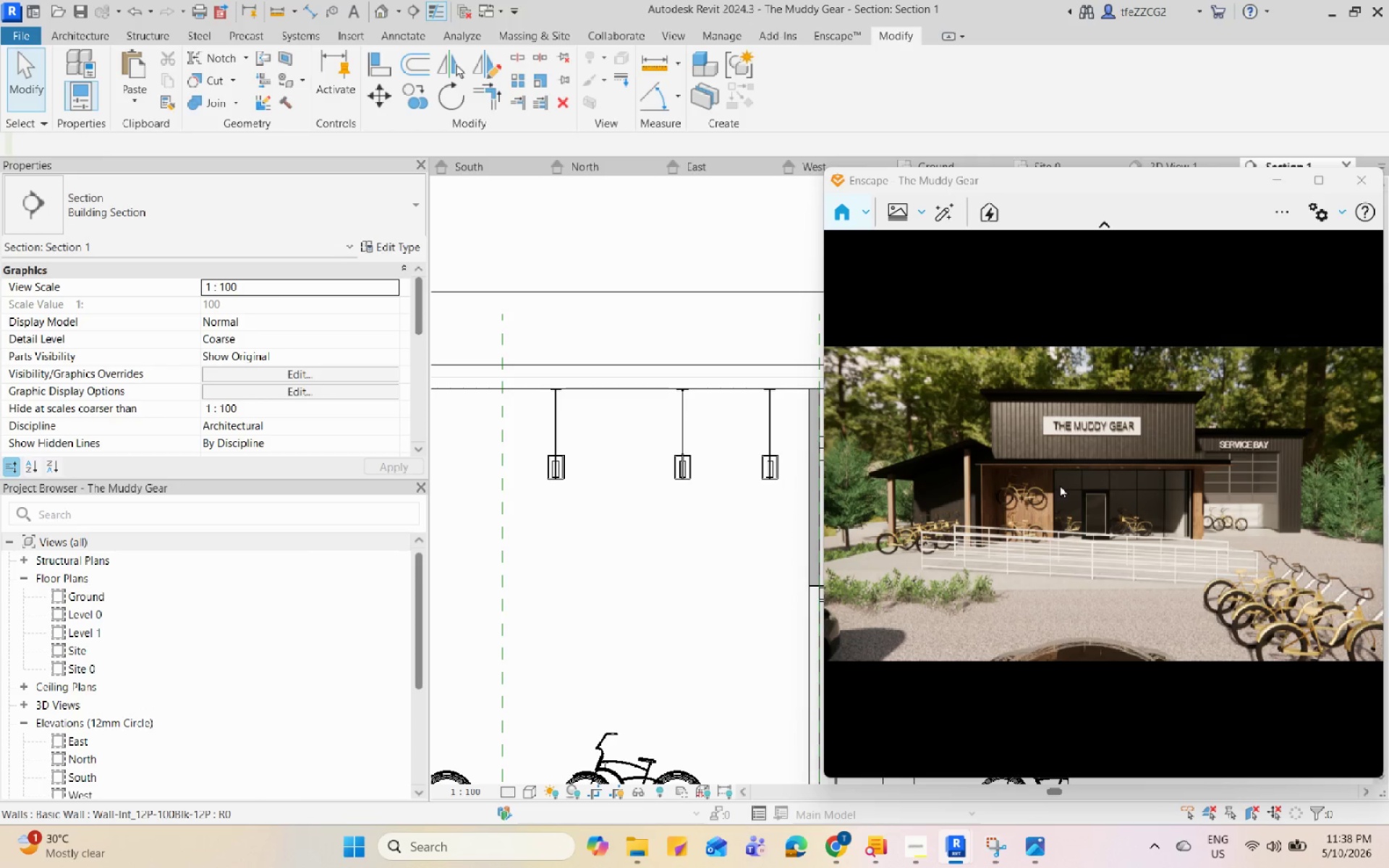 
left_click([923, 854])
 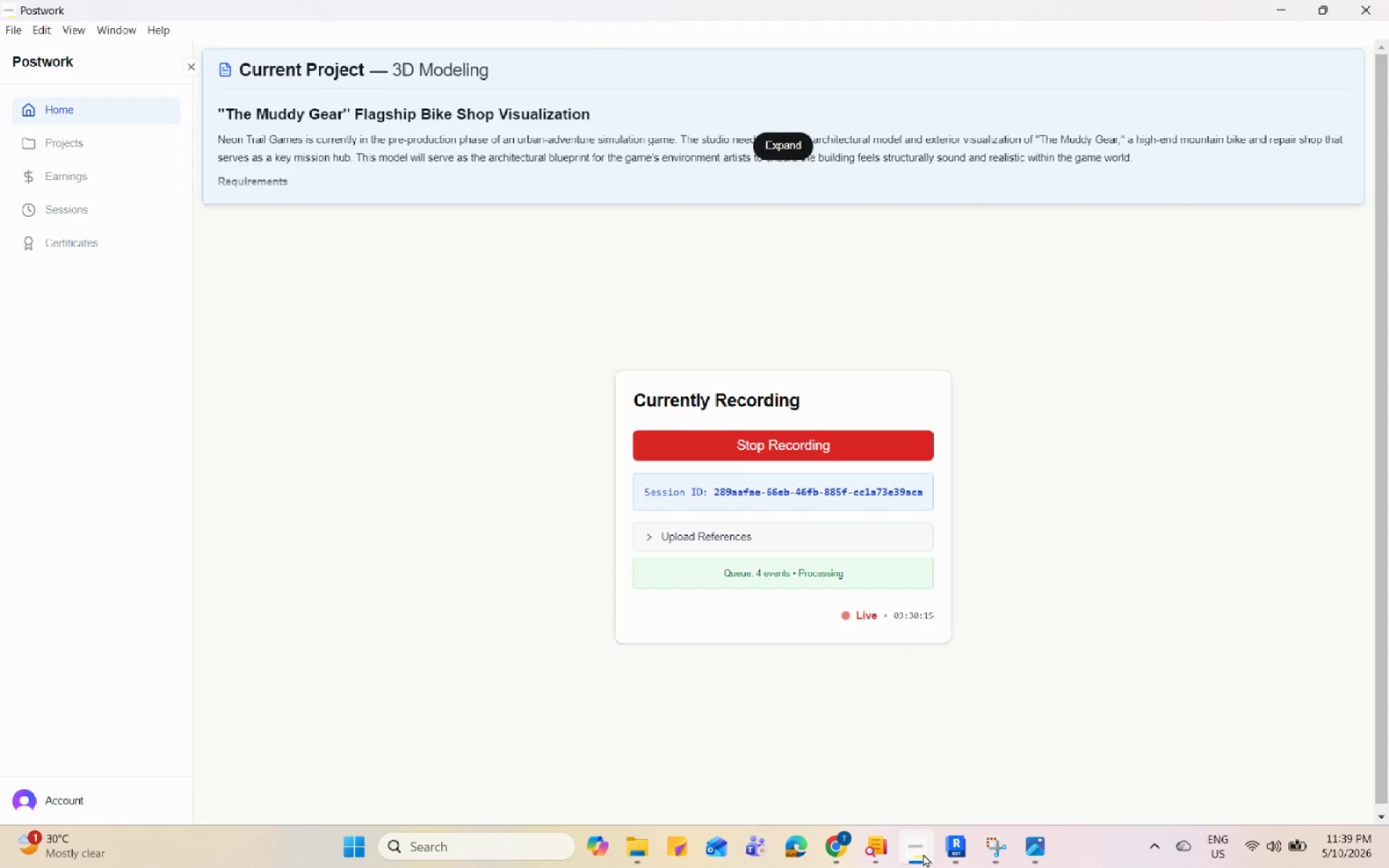 
double_click([923, 854])
 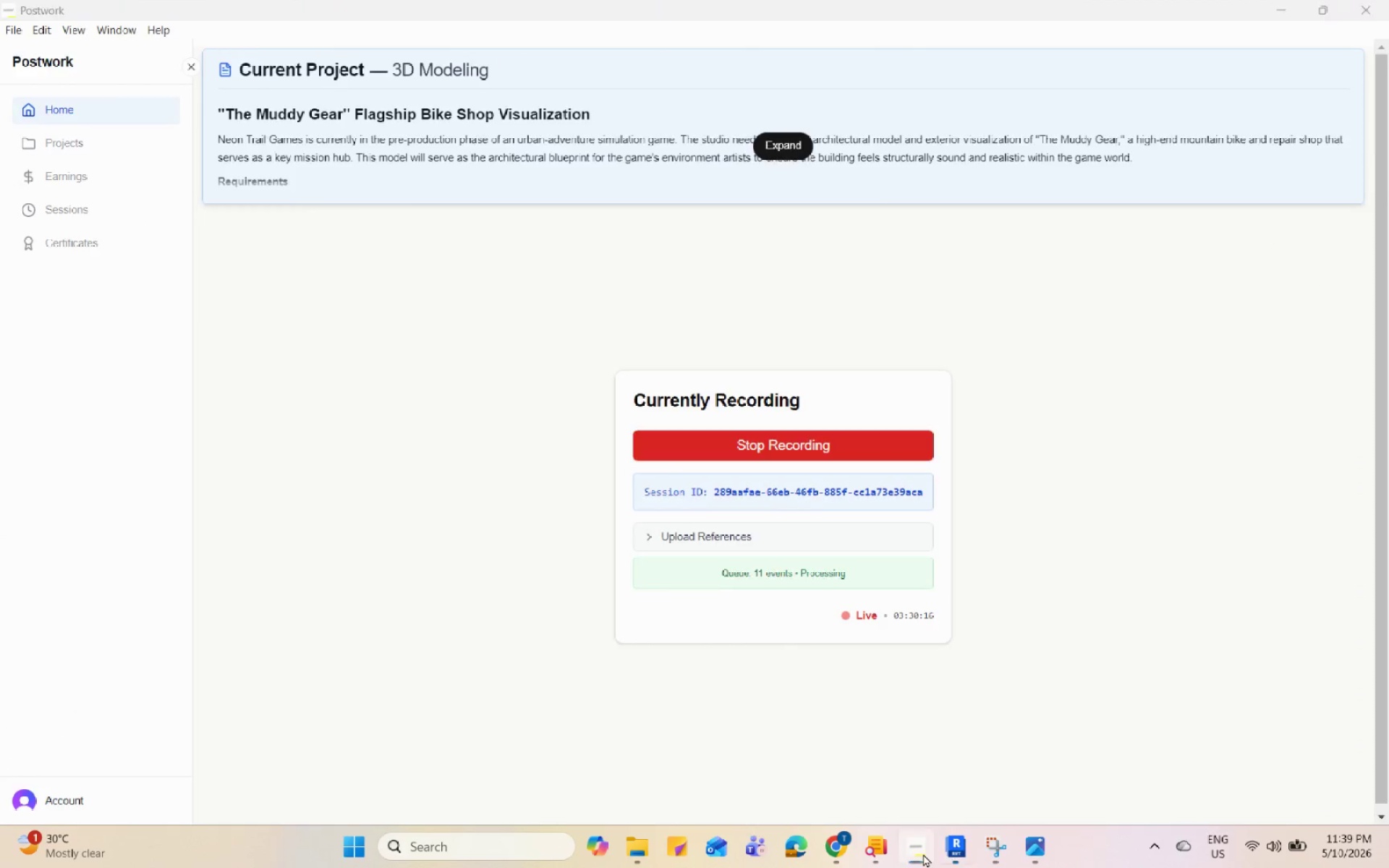 
double_click([923, 854])